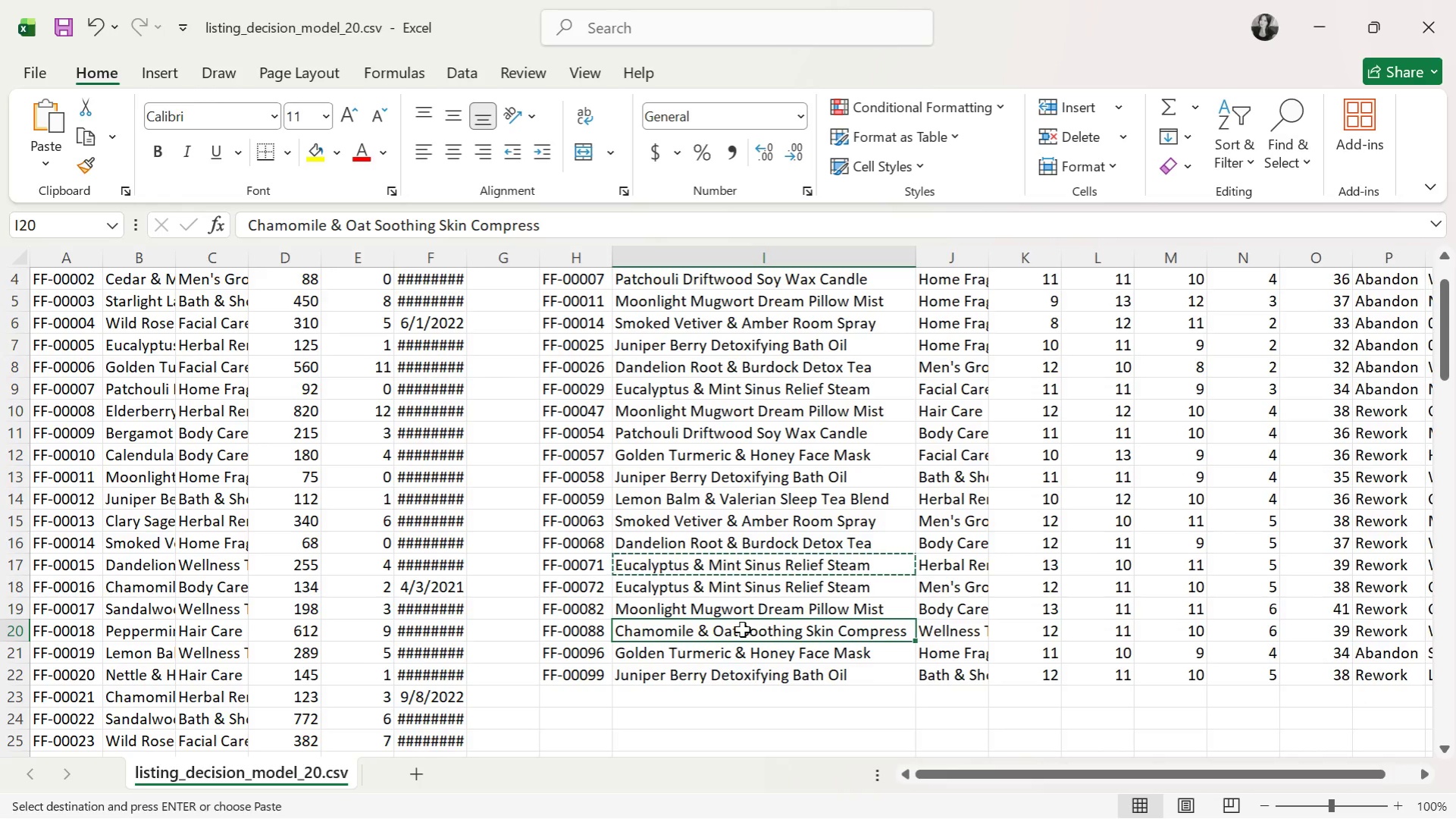 
key(Control+C)
 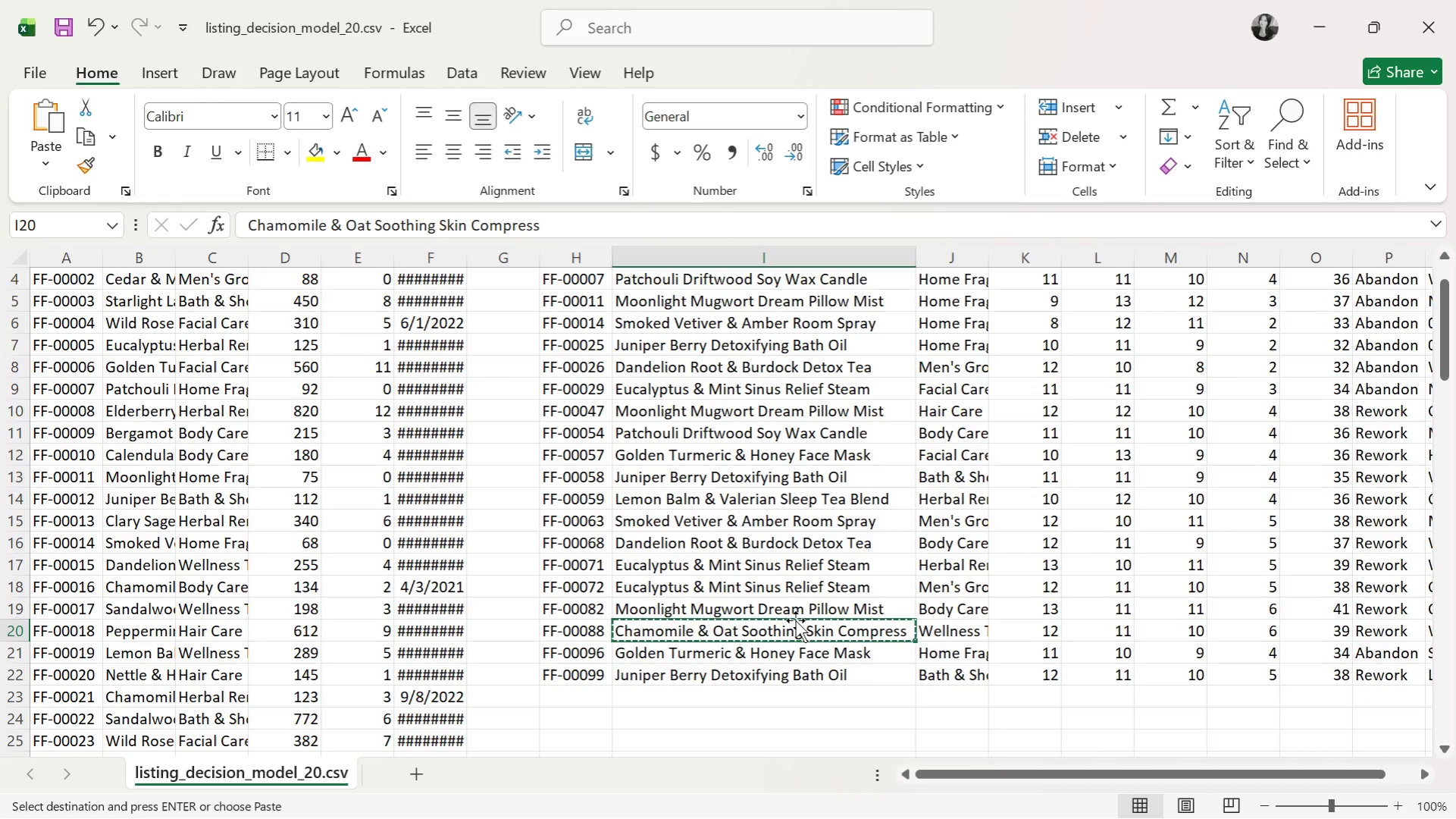 
scroll: coordinate [798, 607], scroll_direction: up, amount: 1.0
 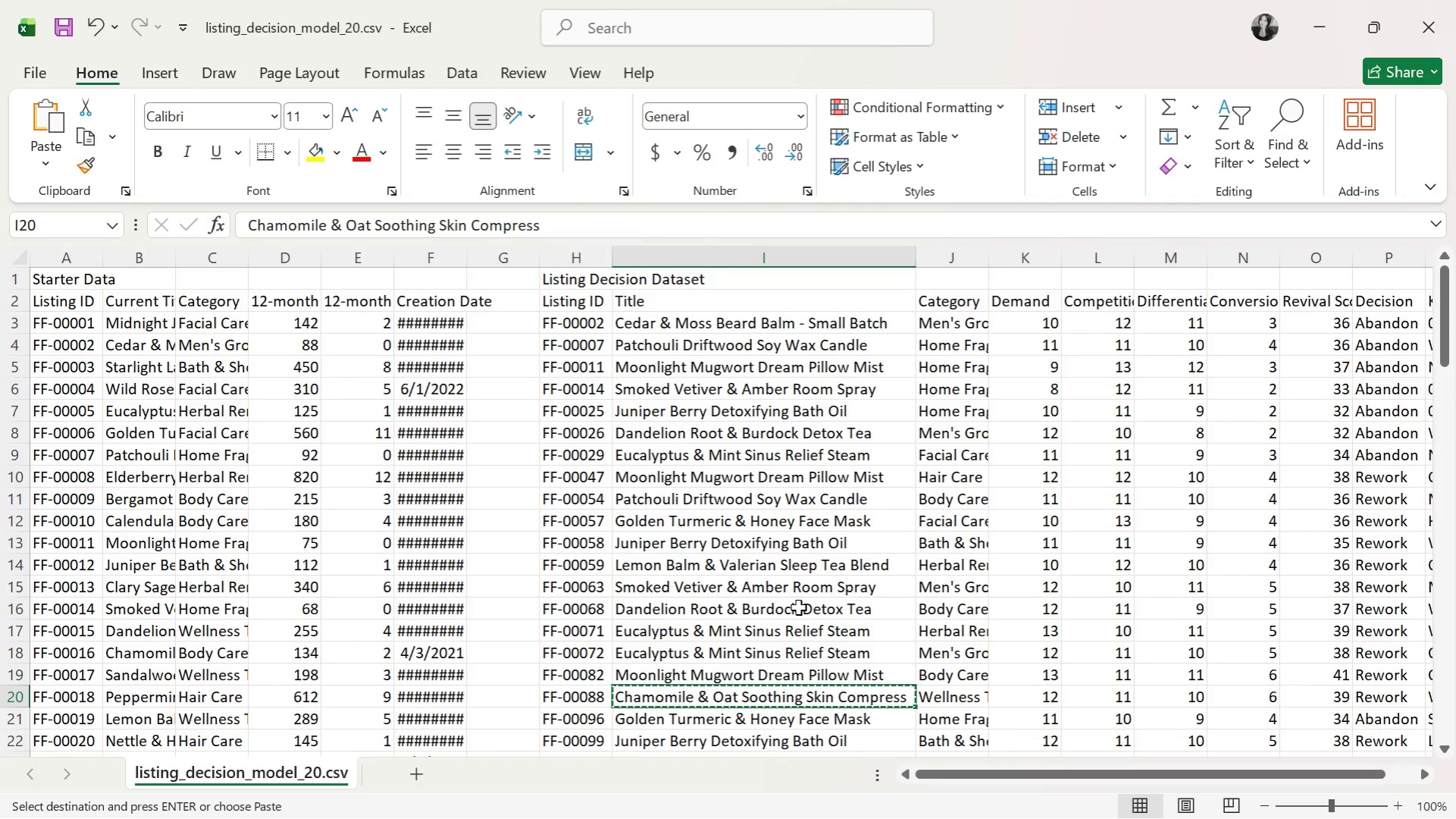 
scroll: coordinate [799, 598], scroll_direction: none, amount: 0.0
 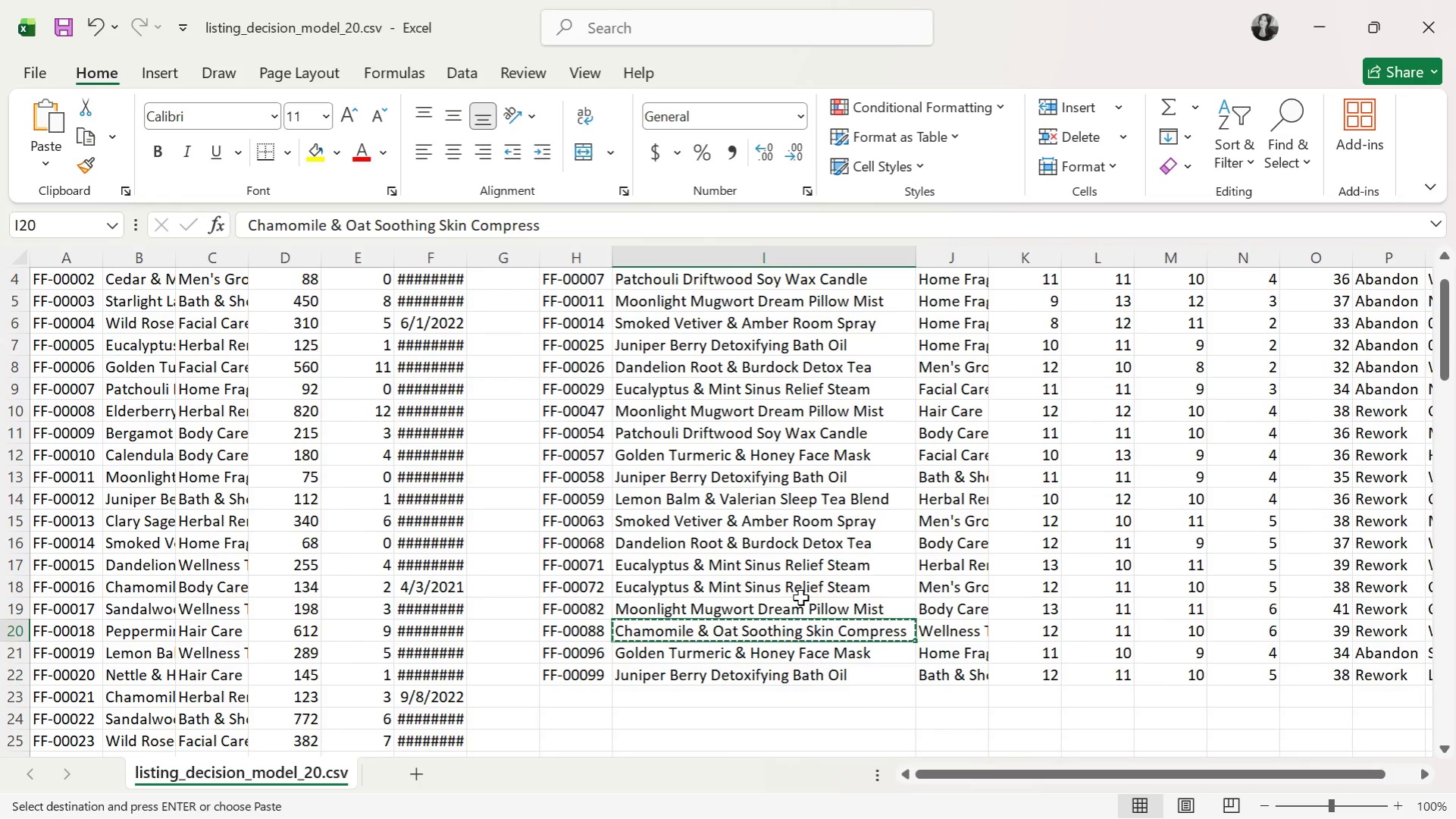 
key(Alt+AltLeft)
 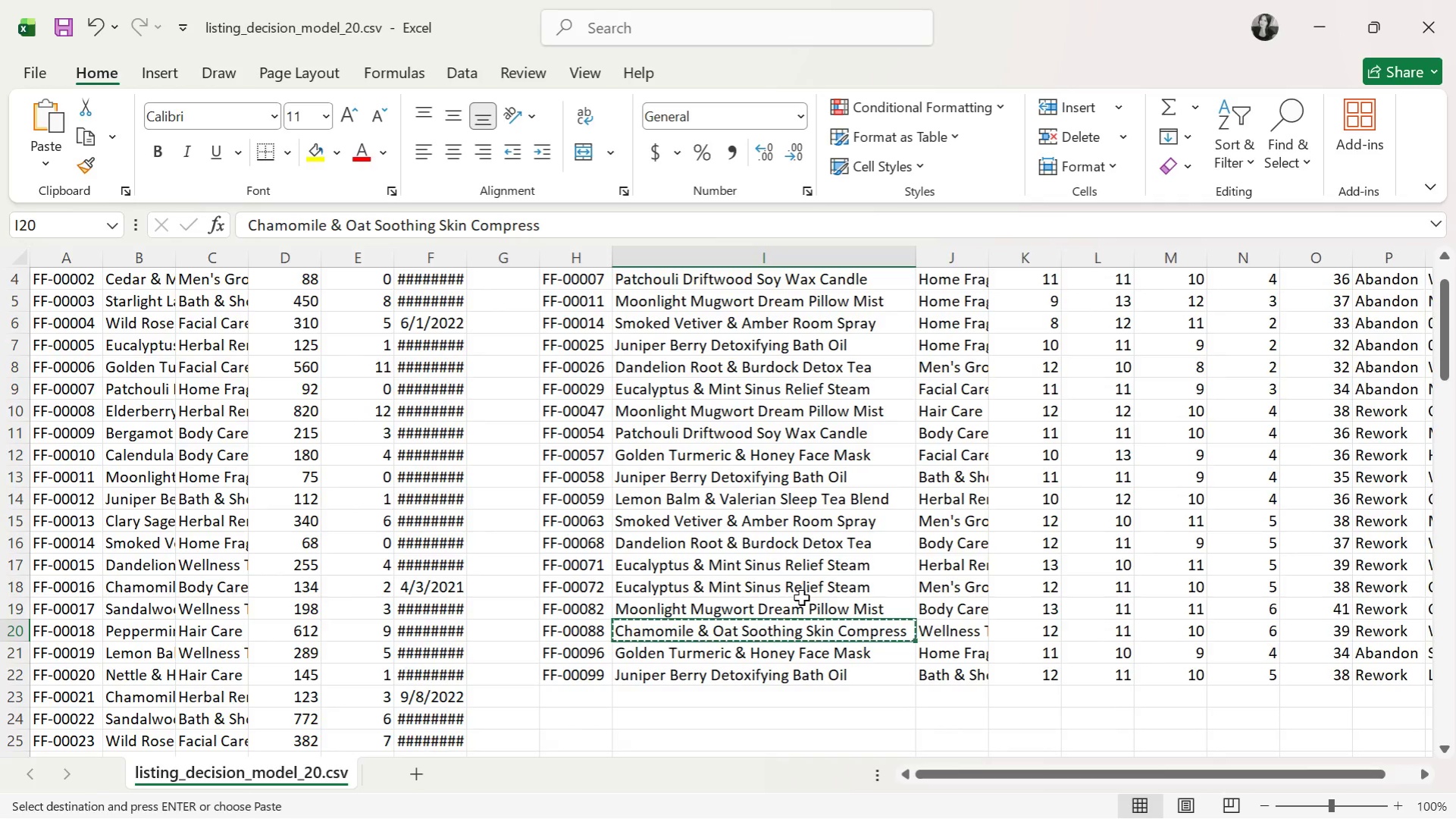 
key(Alt+Tab)
 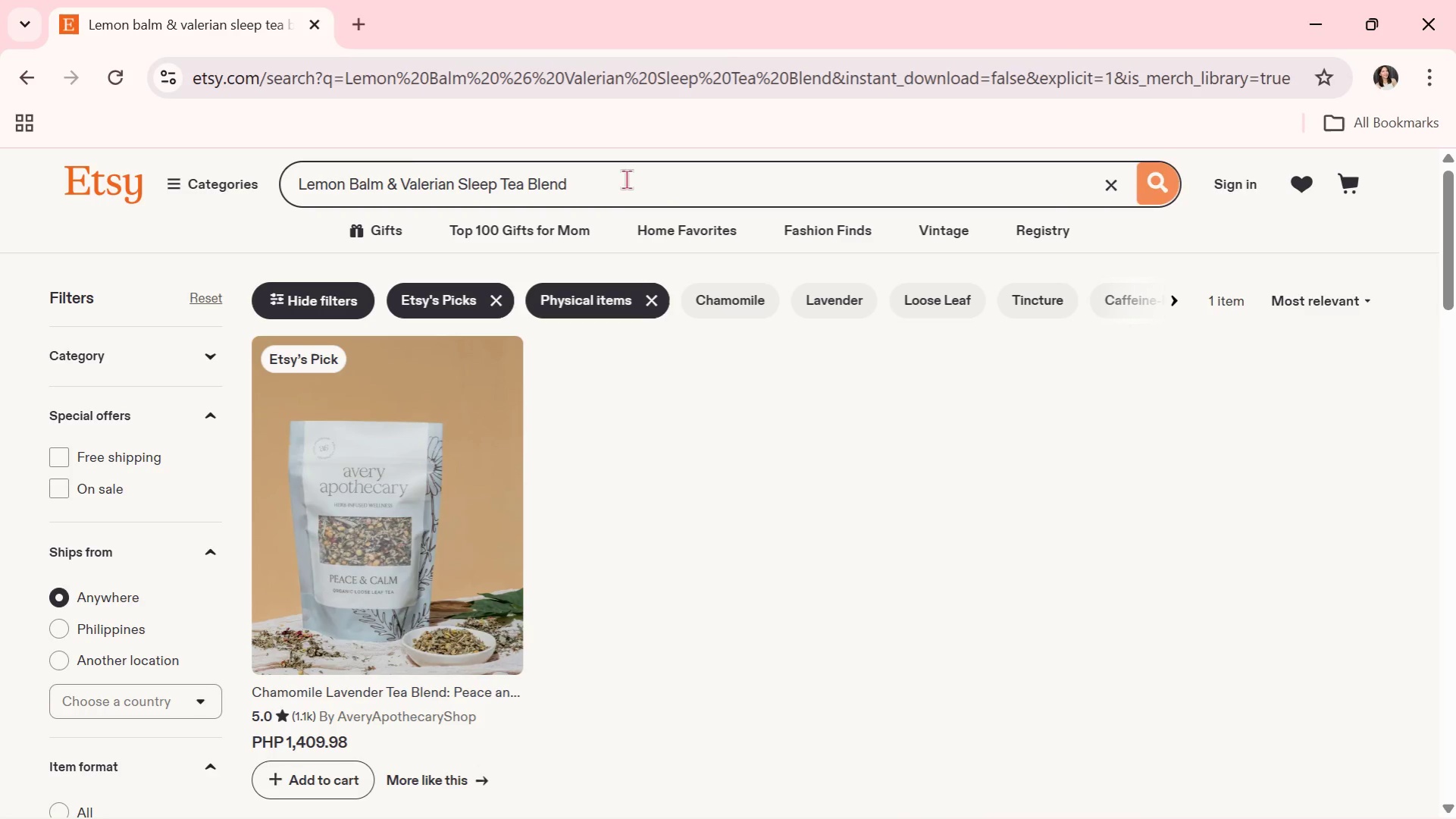 
left_click_drag(start_coordinate=[626, 178], to_coordinate=[261, 163])
 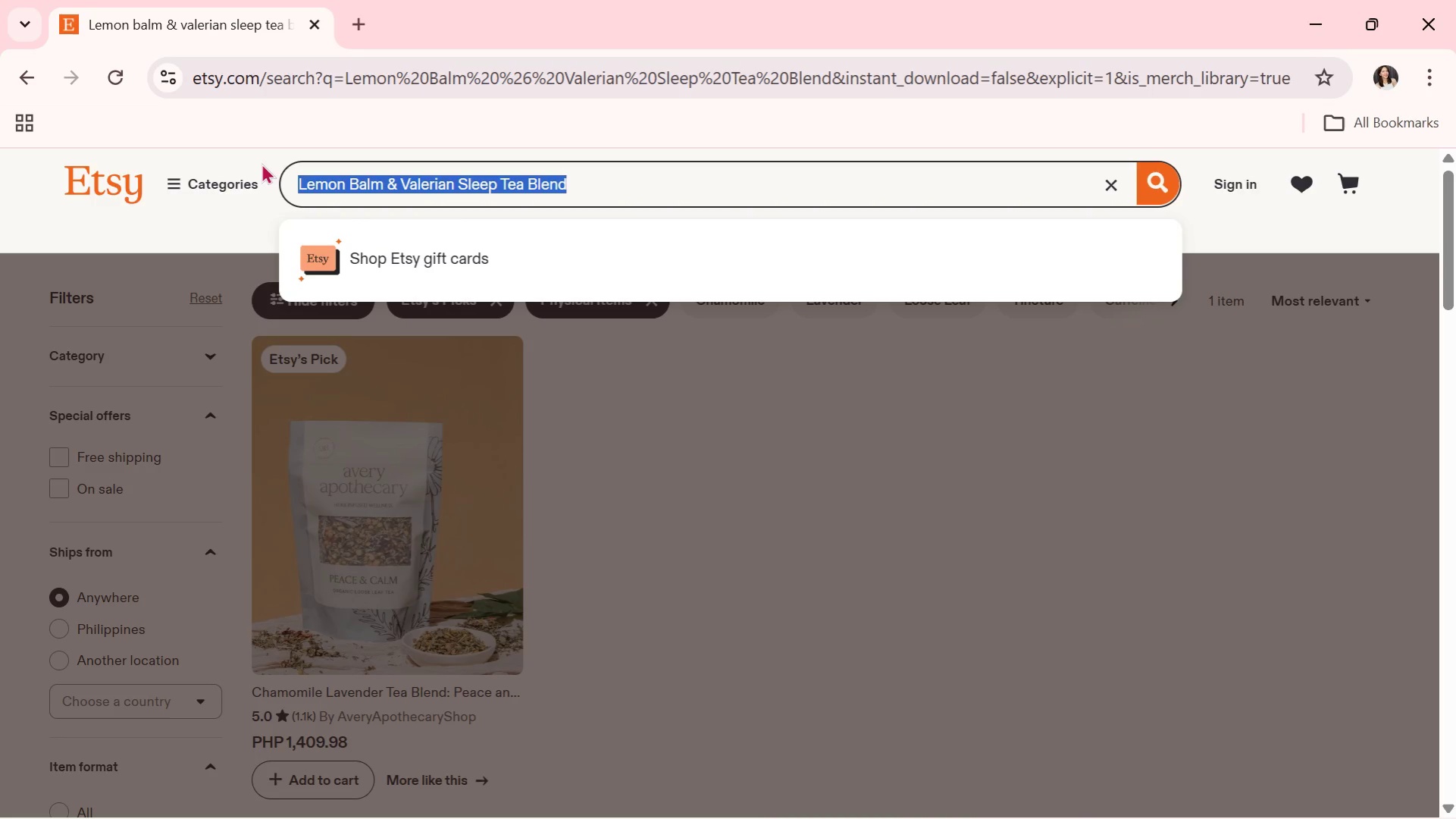 
key(Control+V)
 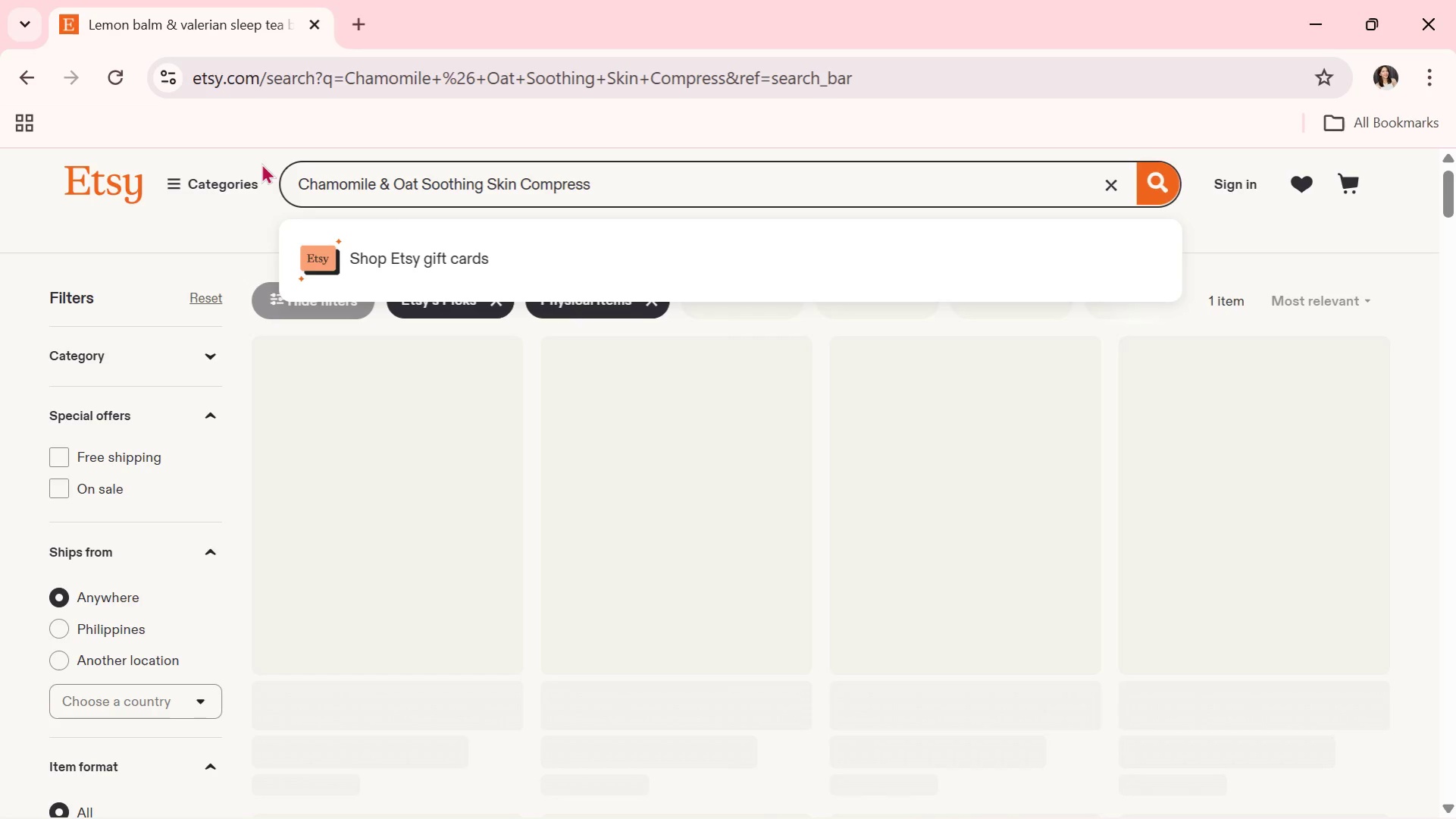 
key(Enter)
 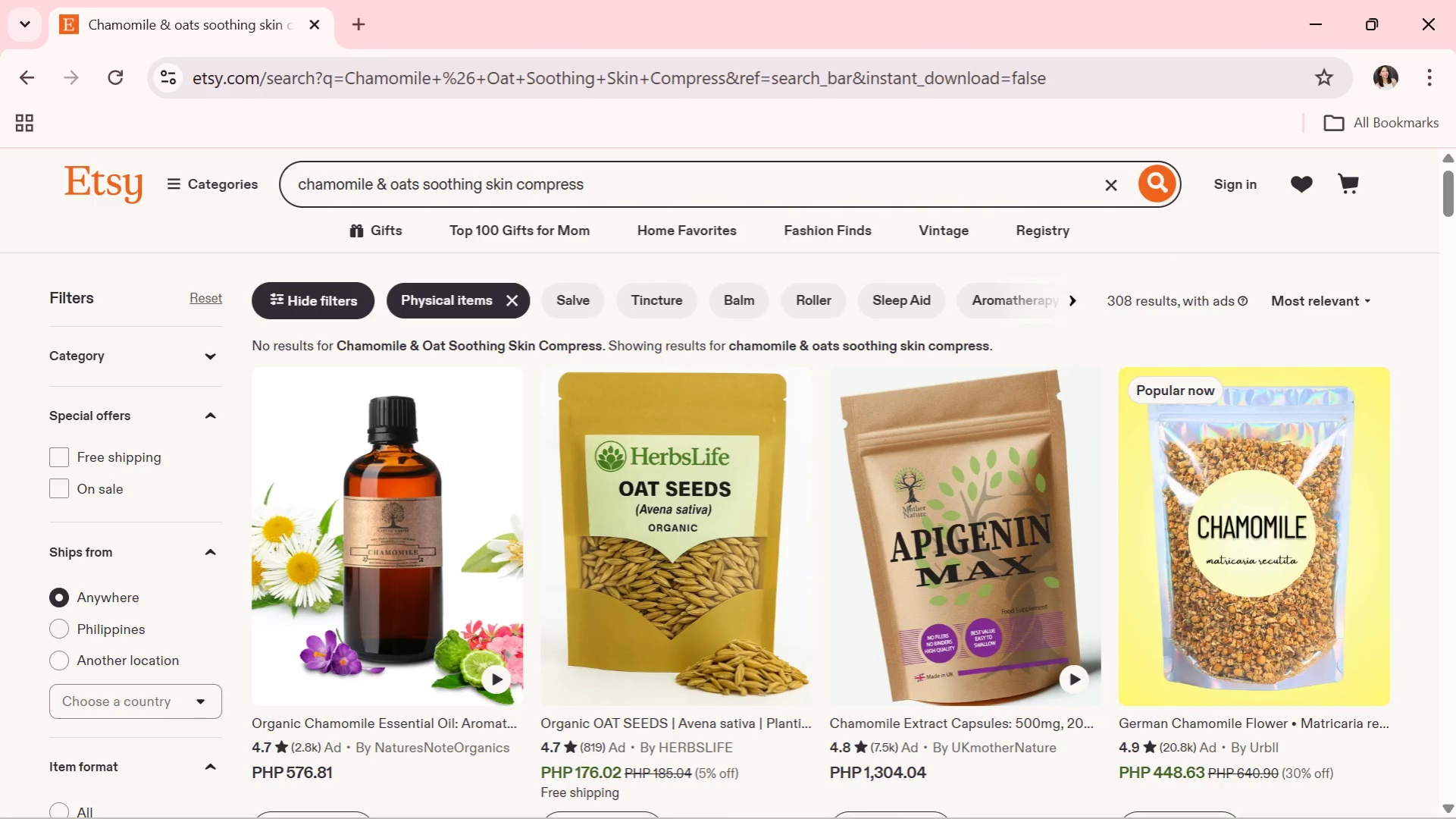 
scroll: coordinate [112, 631], scroll_direction: down, amount: 3.0
 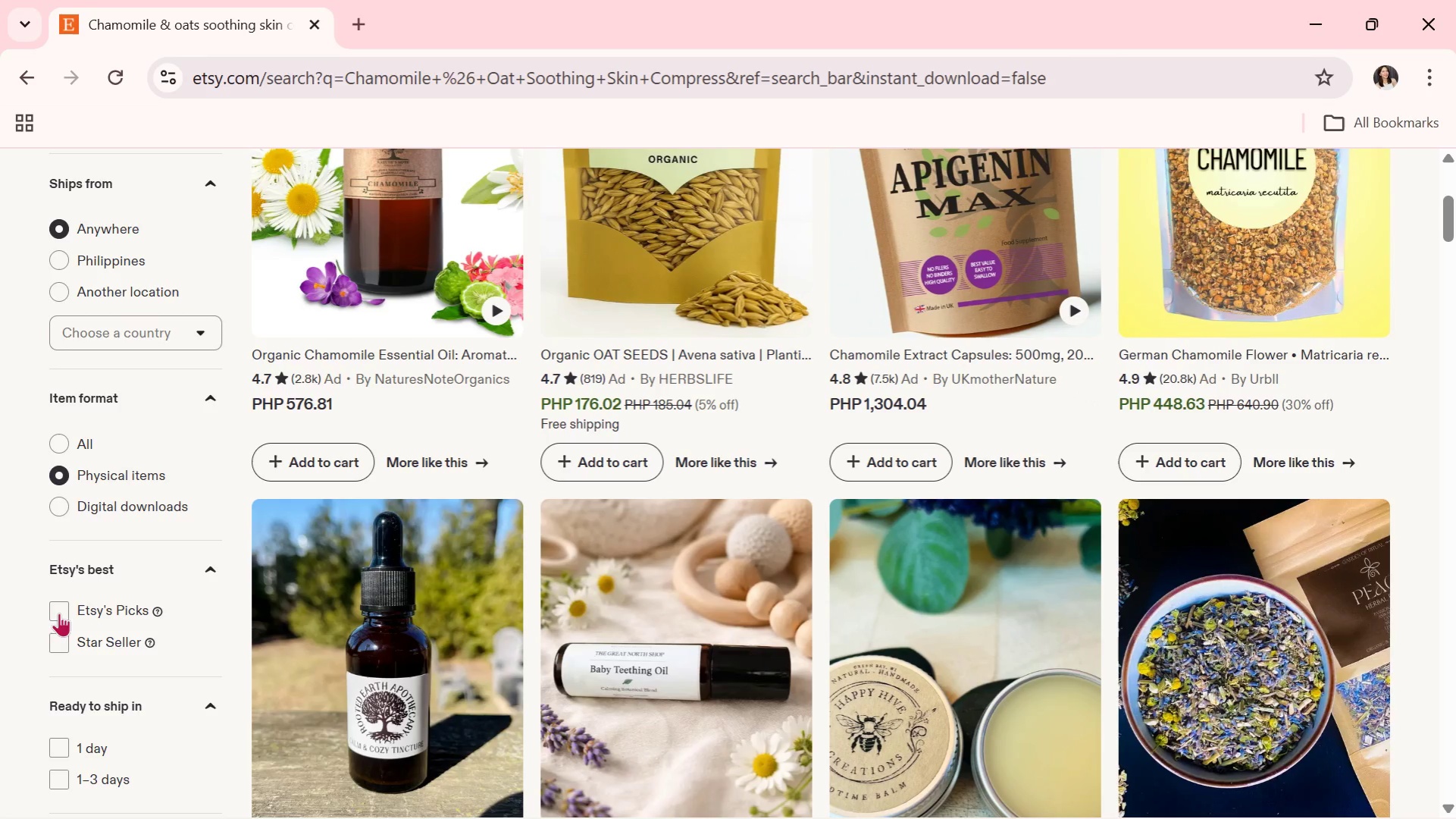 
left_click([59, 611])
 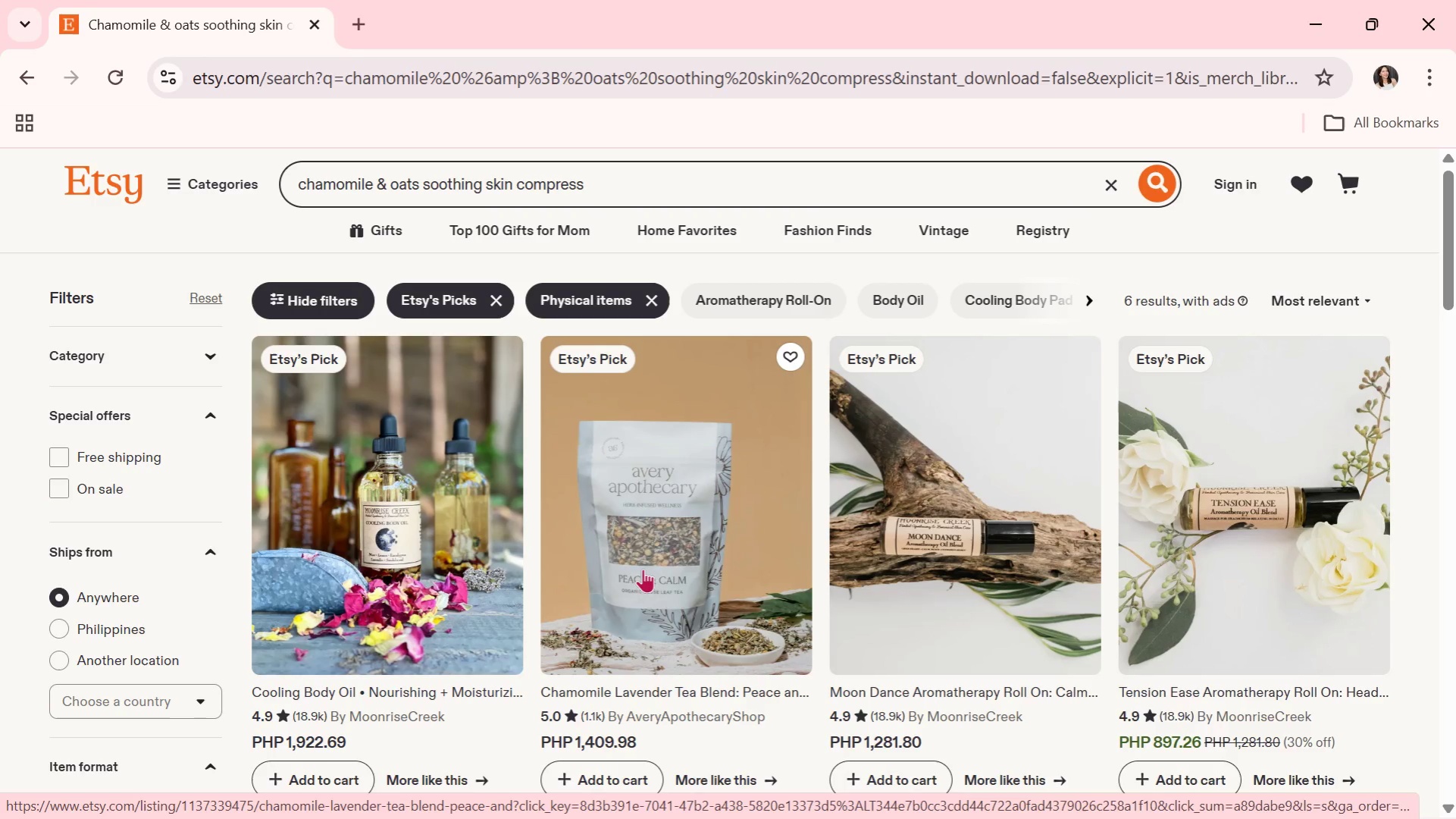 
key(PrintScreen)
 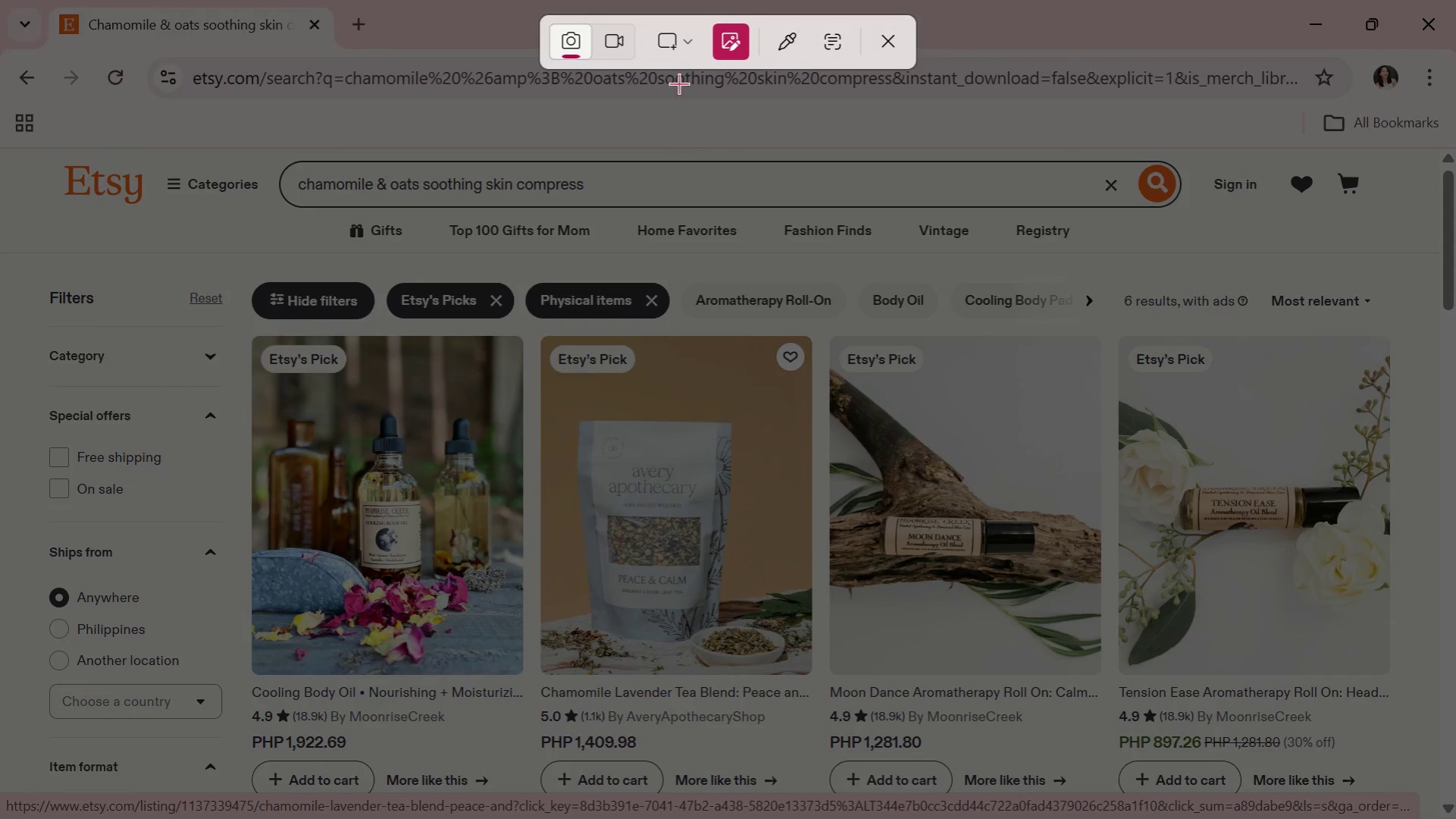 
left_click([680, 46])
 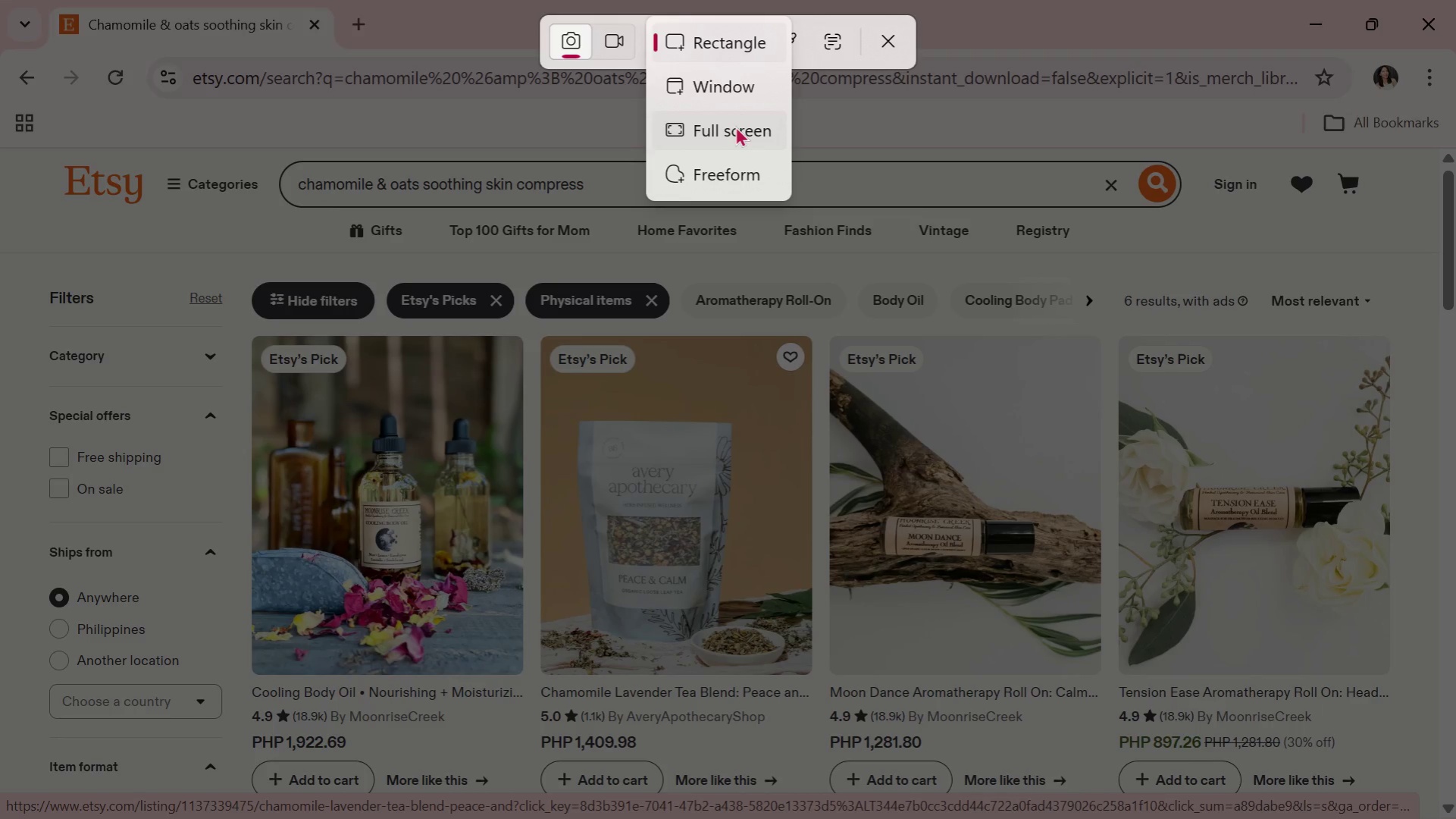 
wait(5.86)
 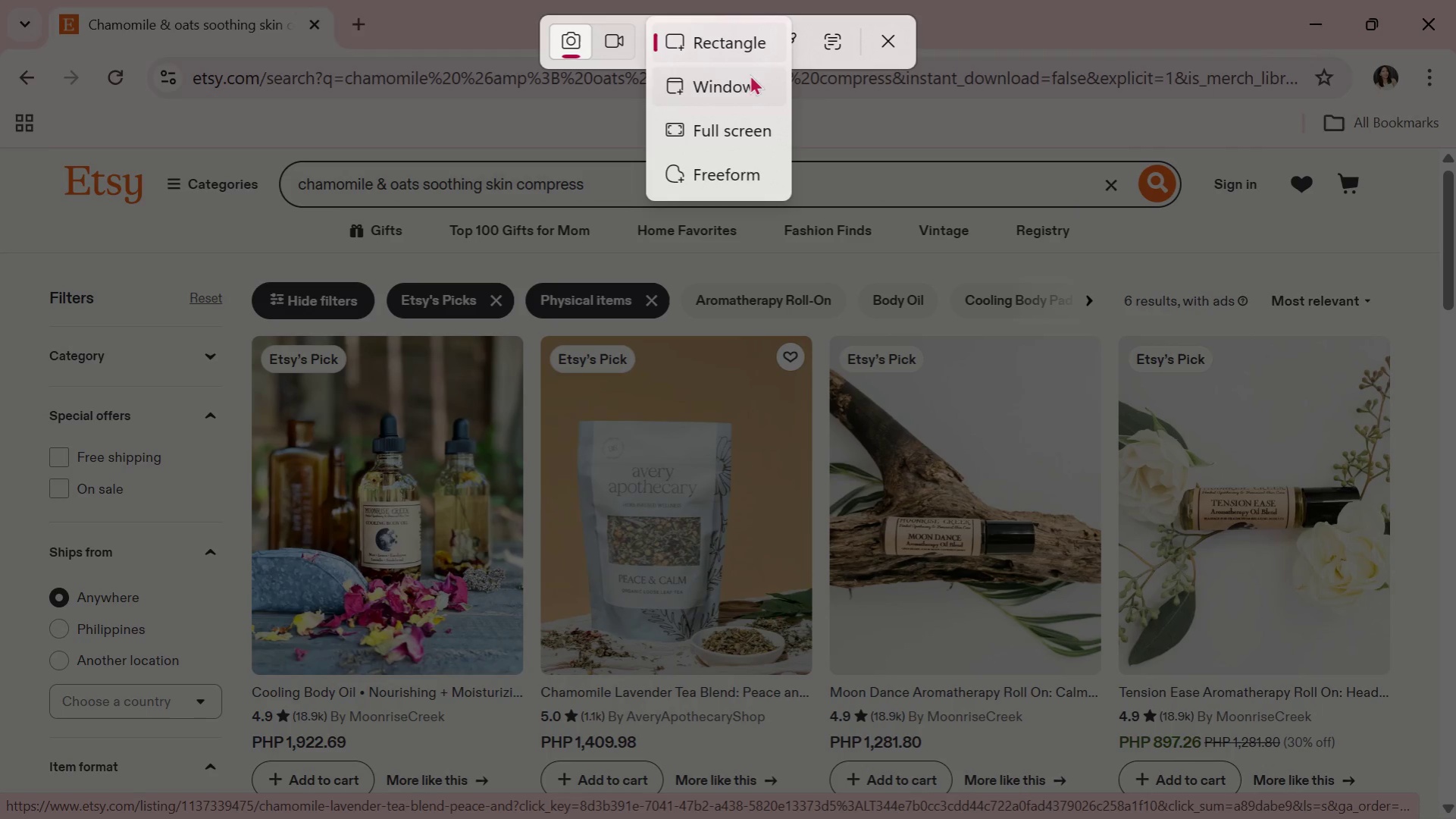 
left_click([735, 126])
 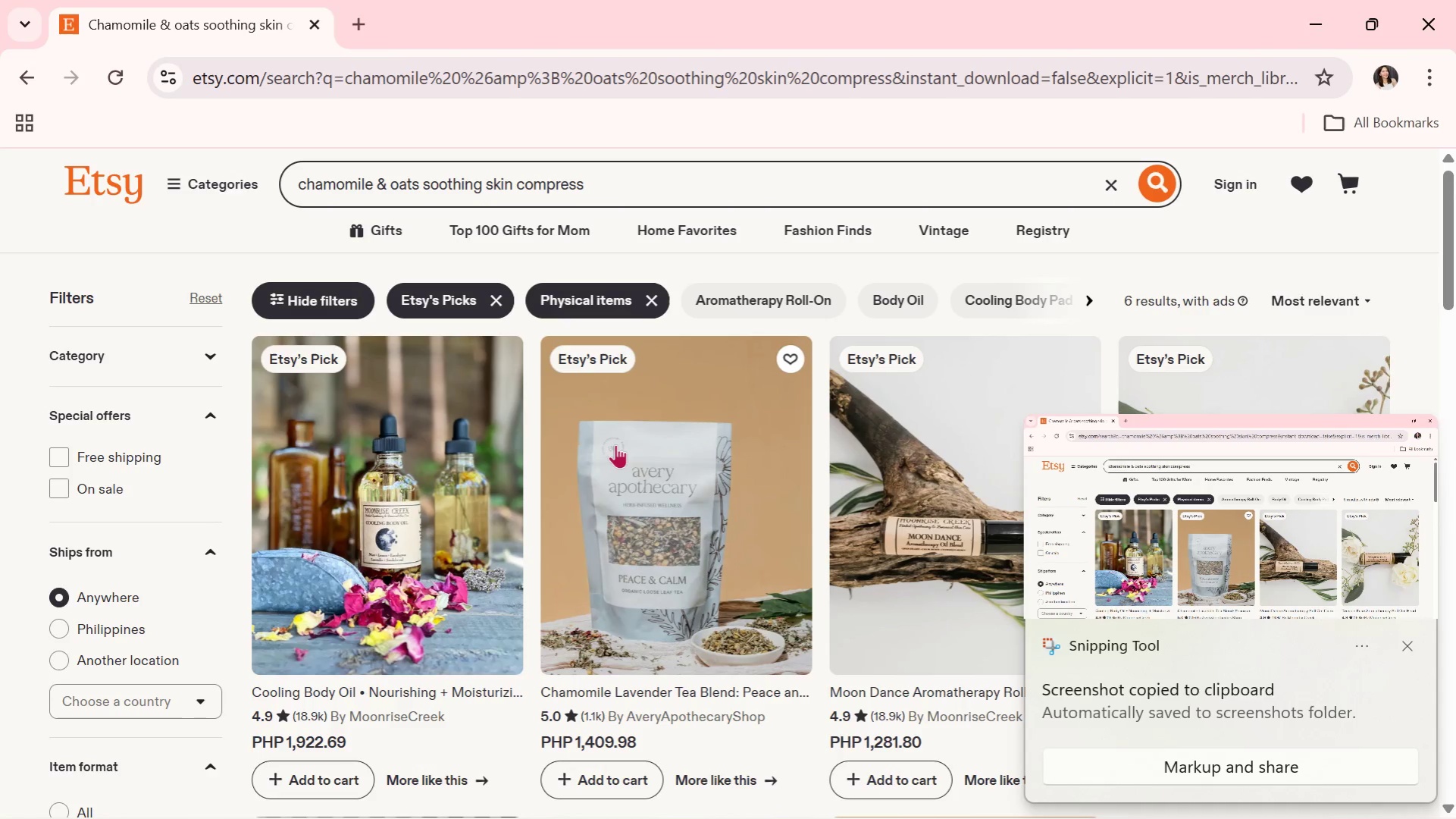 
wait(6.17)
 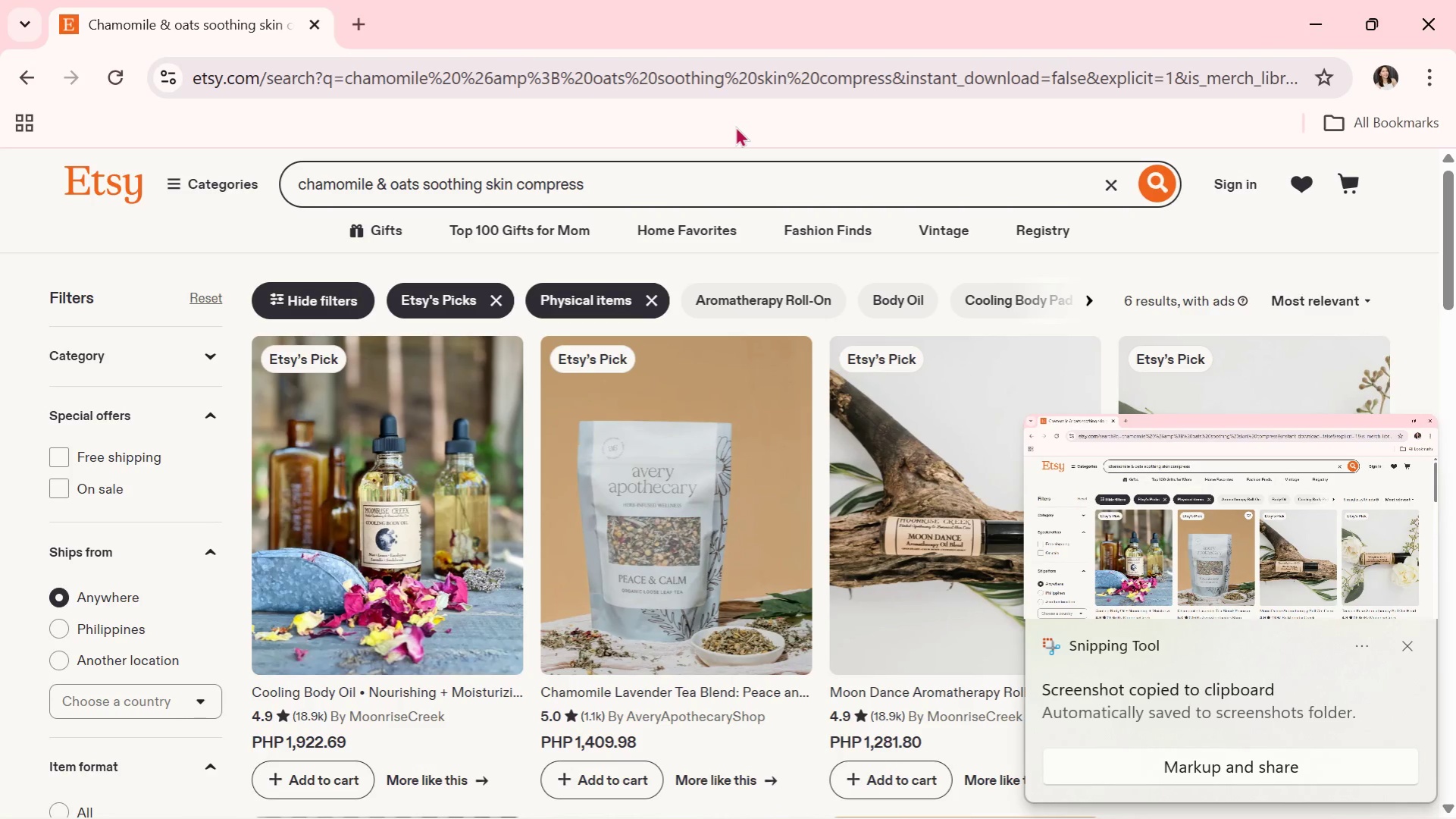 
key(Alt+Tab)
 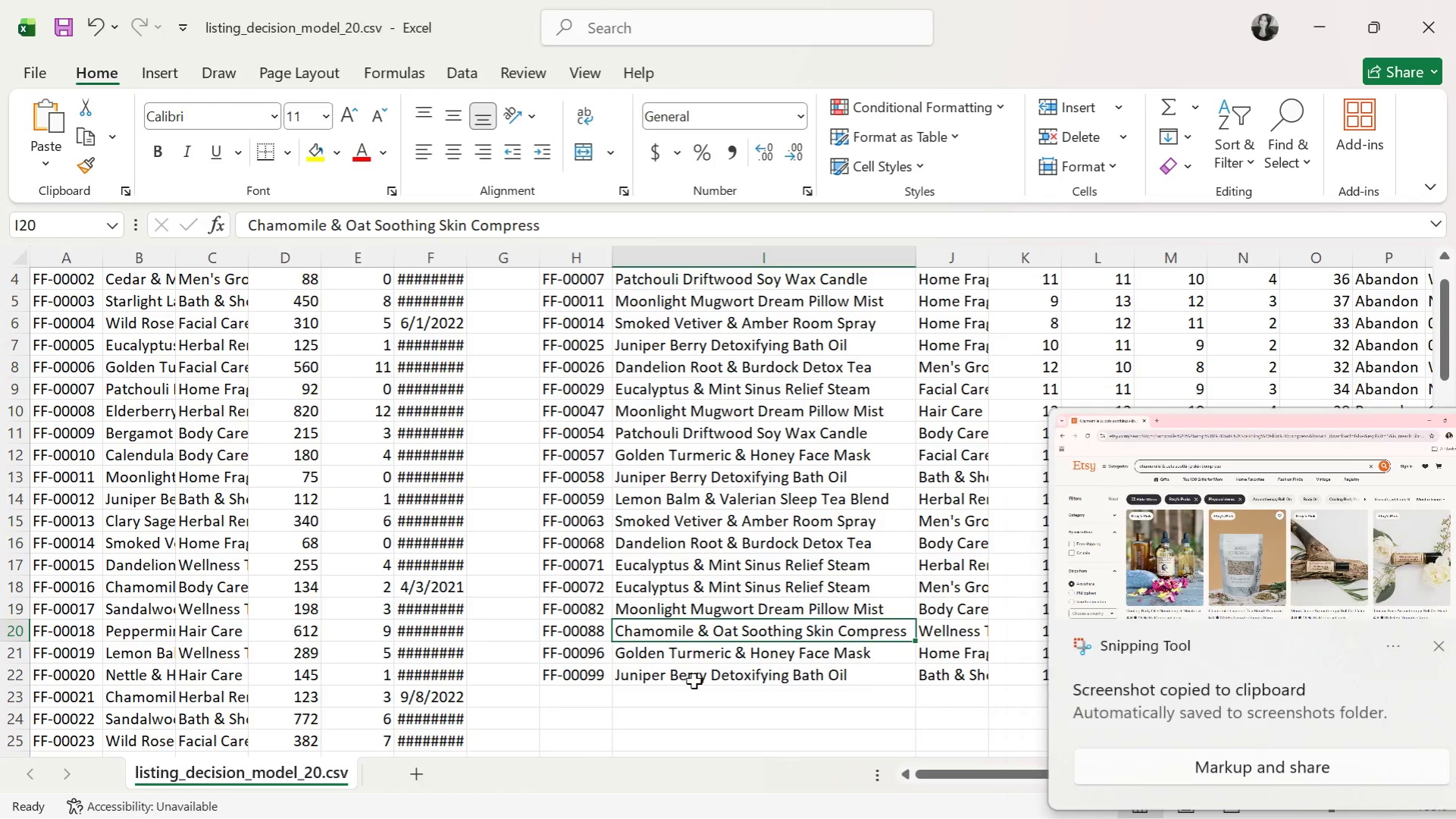 
left_click([722, 662])
 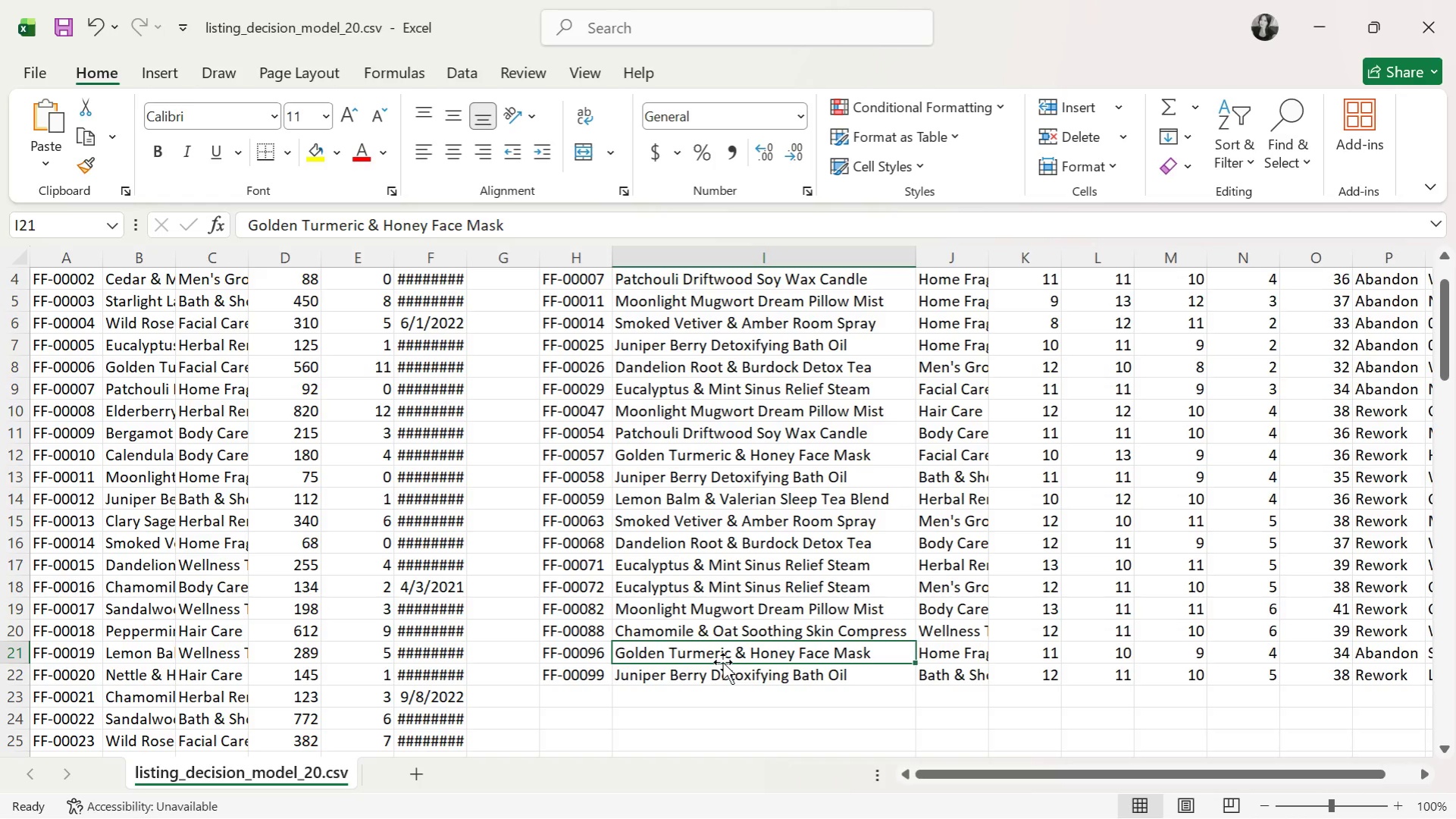 
scroll: coordinate [745, 610], scroll_direction: up, amount: 1.0
 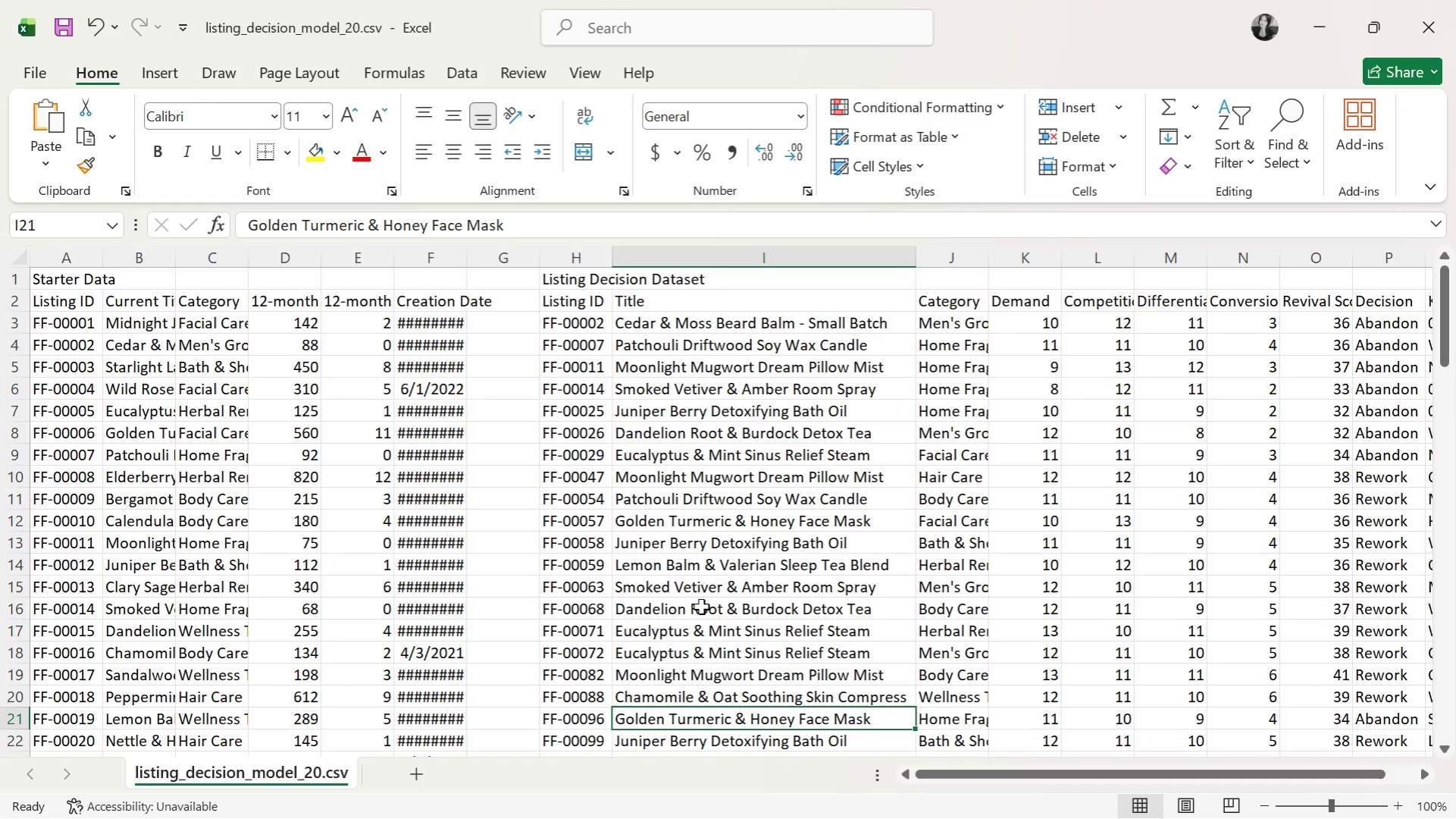 
wait(6.22)
 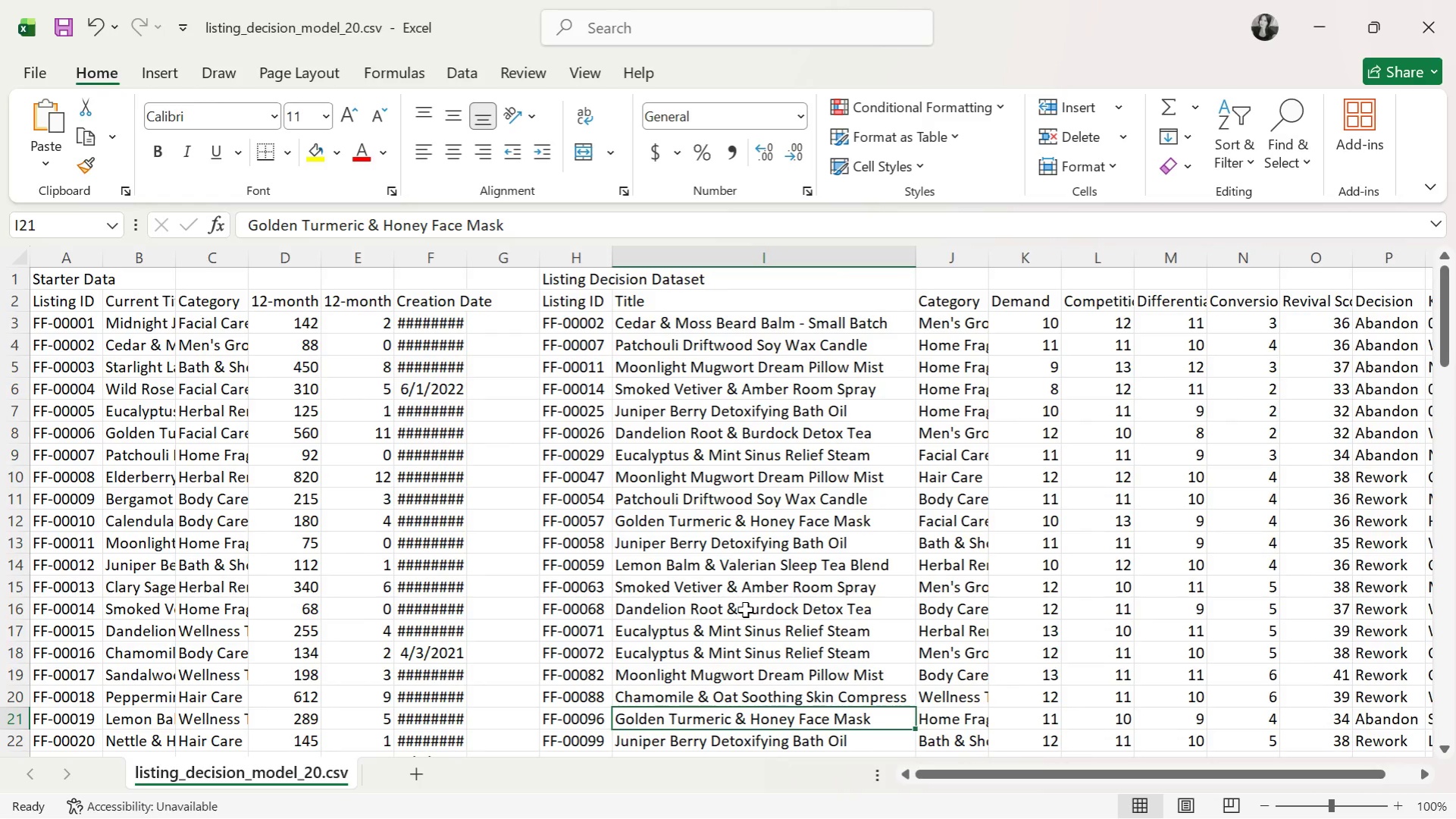 
hold_key(key=ControlLeft, duration=1.52)
 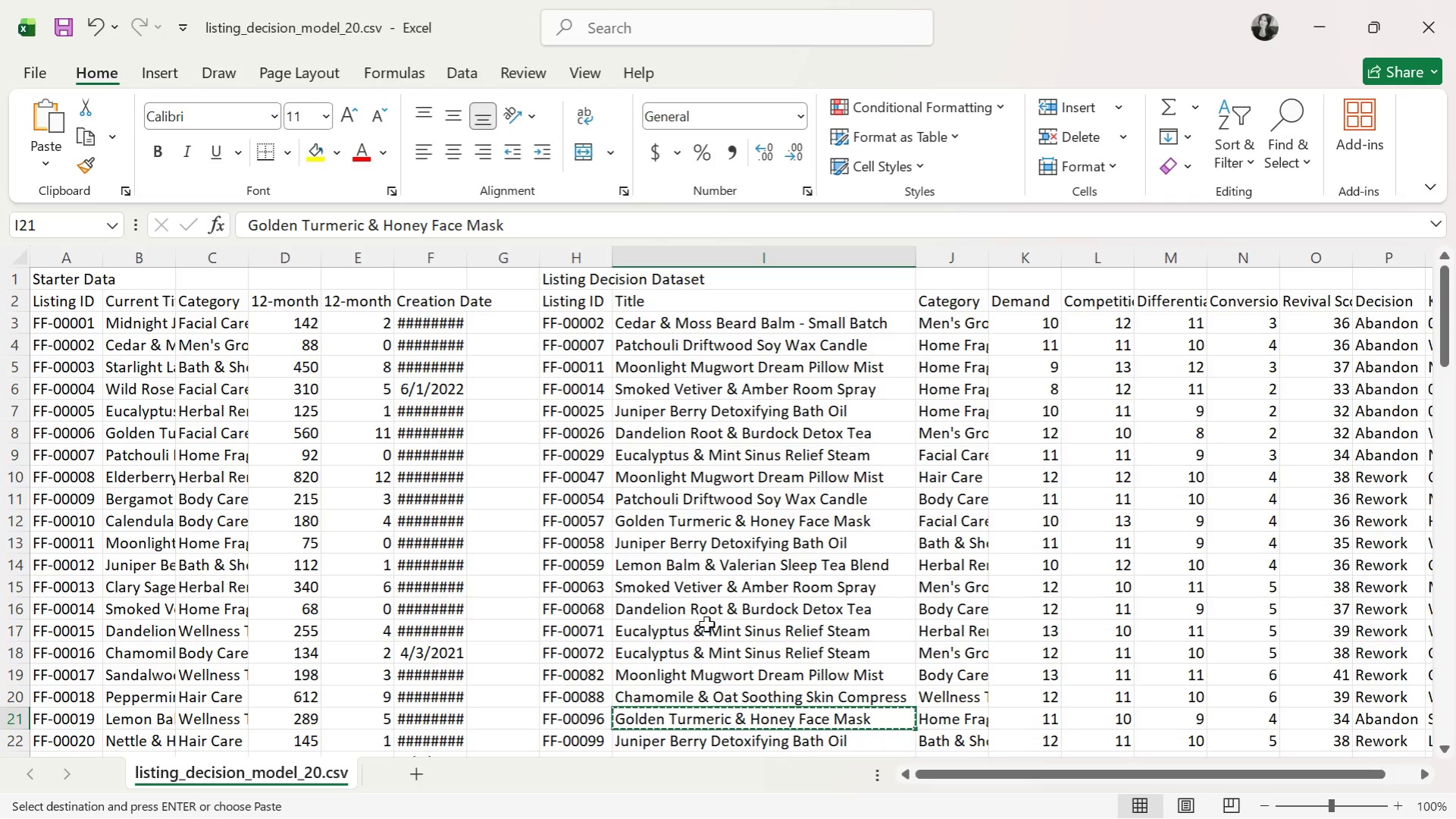 
key(Control+C)
 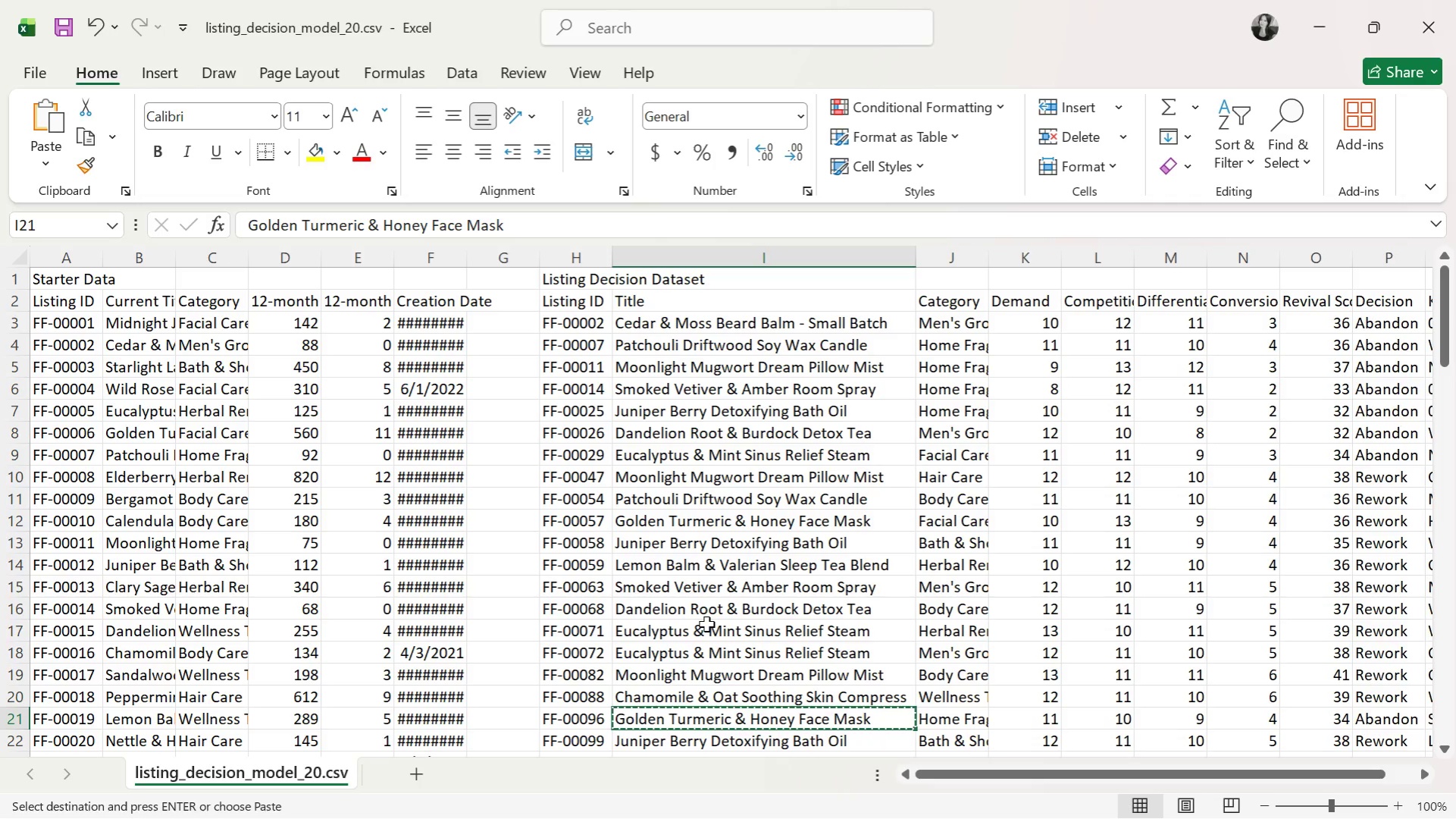 
key(Alt+AltLeft)
 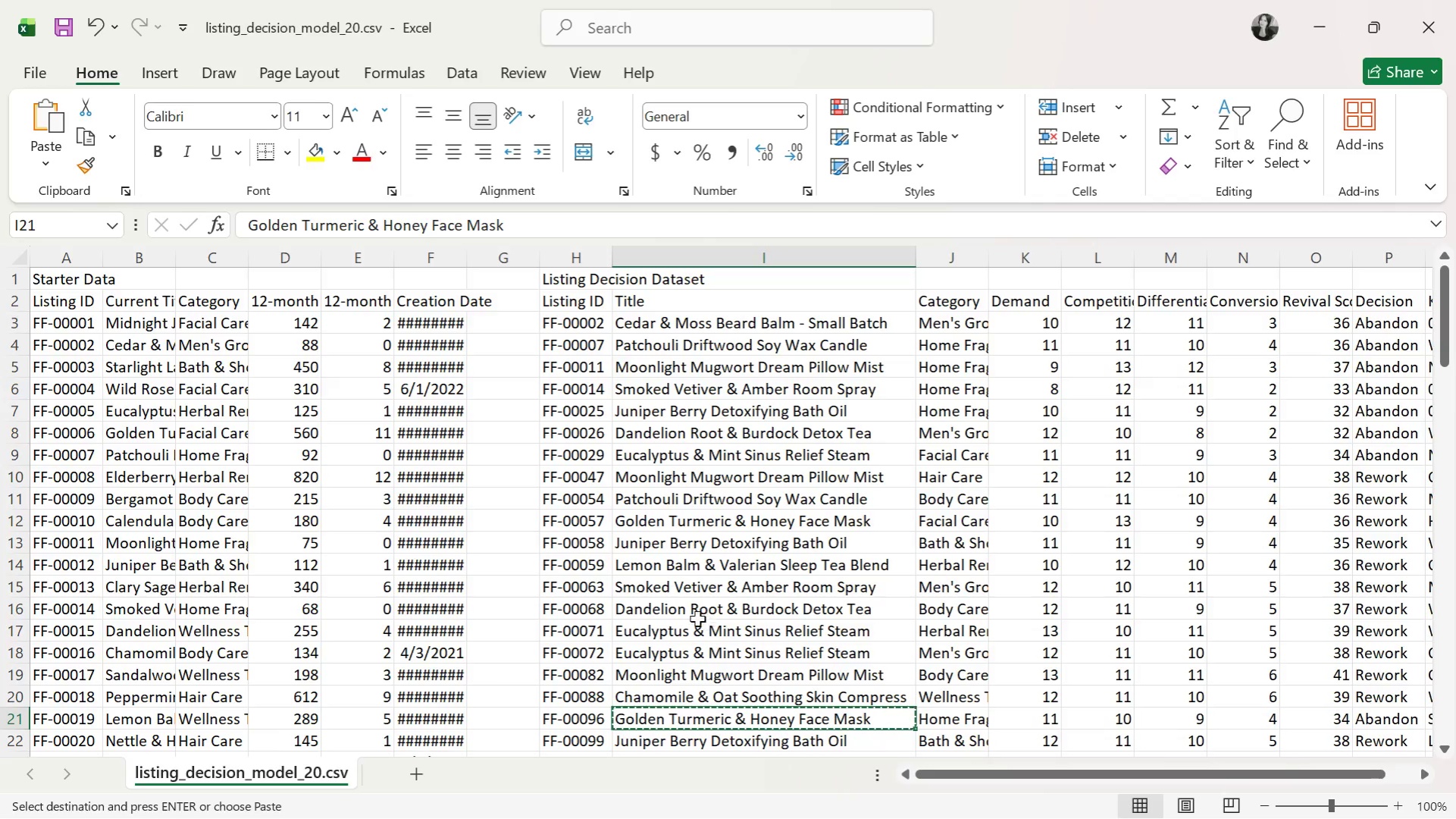 
key(Alt+Tab)
 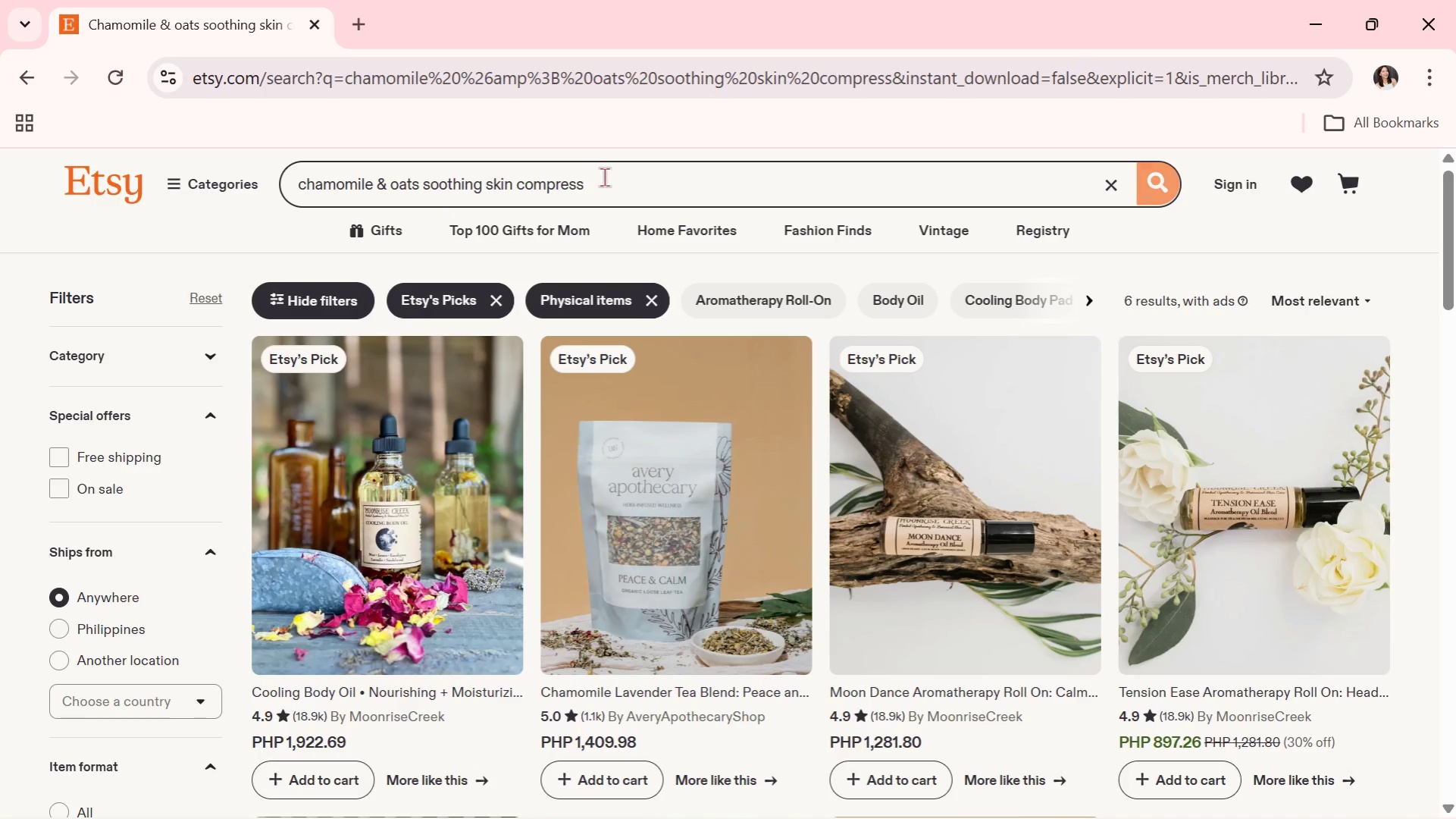 
left_click_drag(start_coordinate=[622, 188], to_coordinate=[89, 135])
 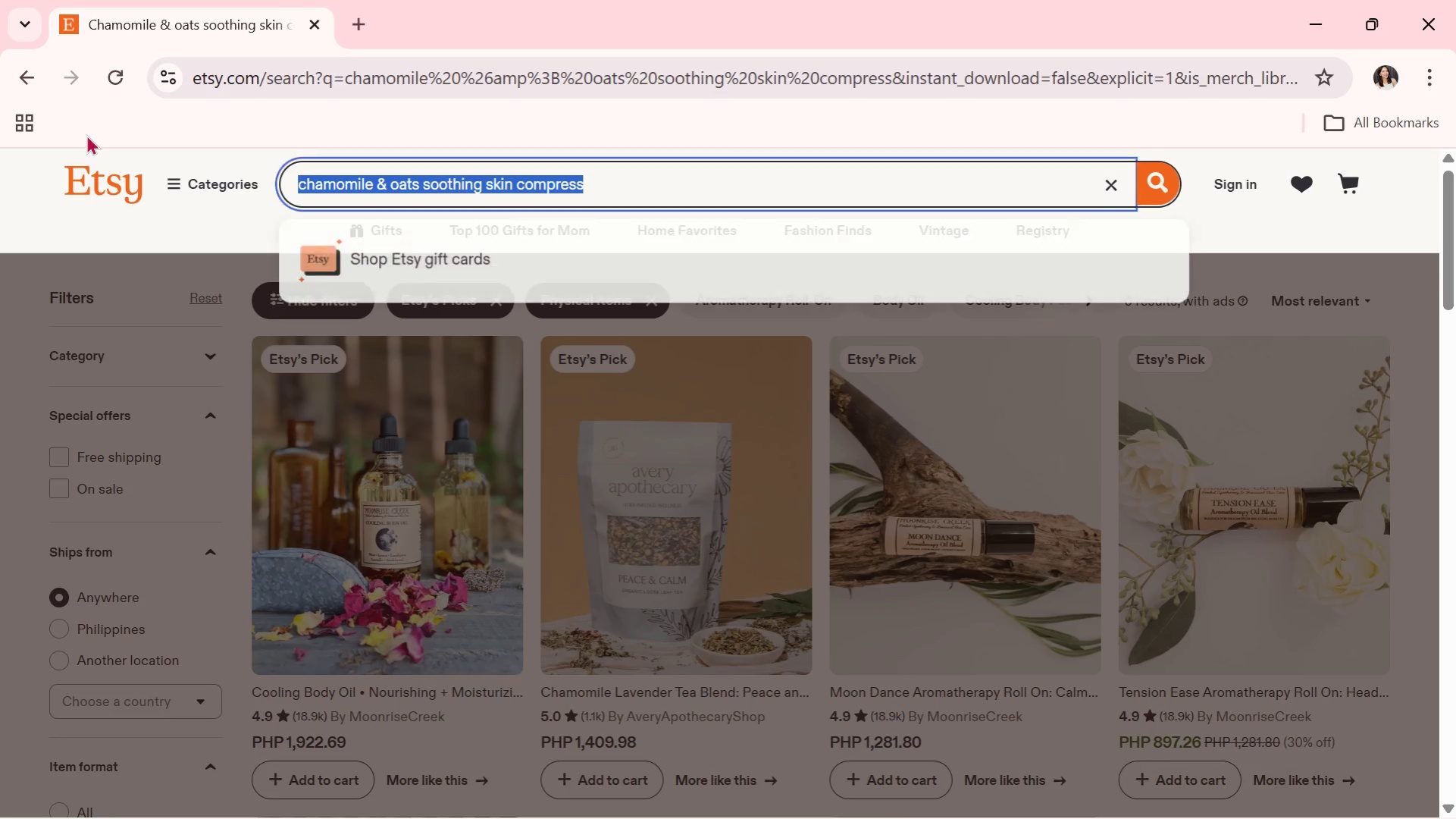 
key(Control+V)
 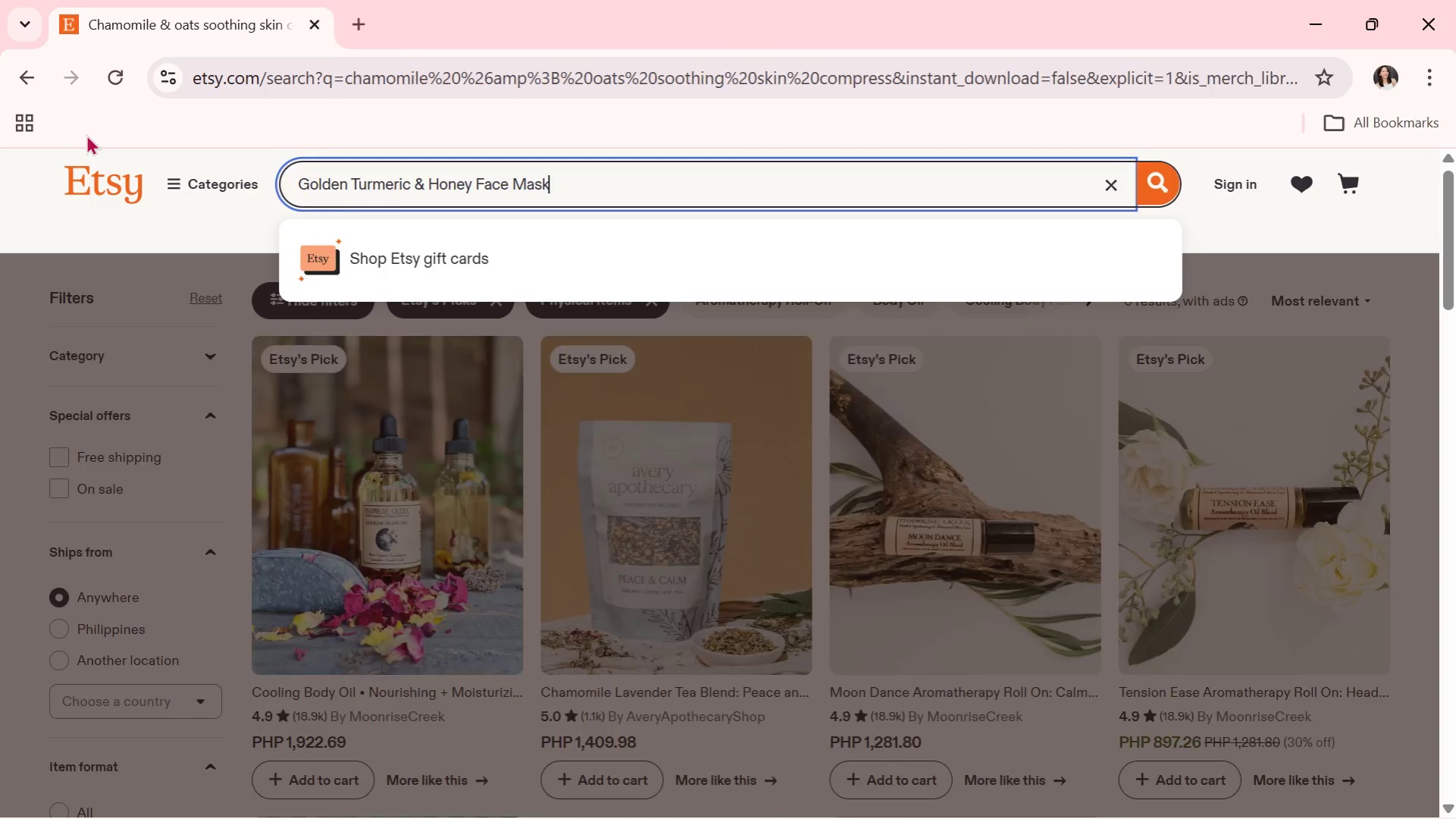 
key(Enter)
 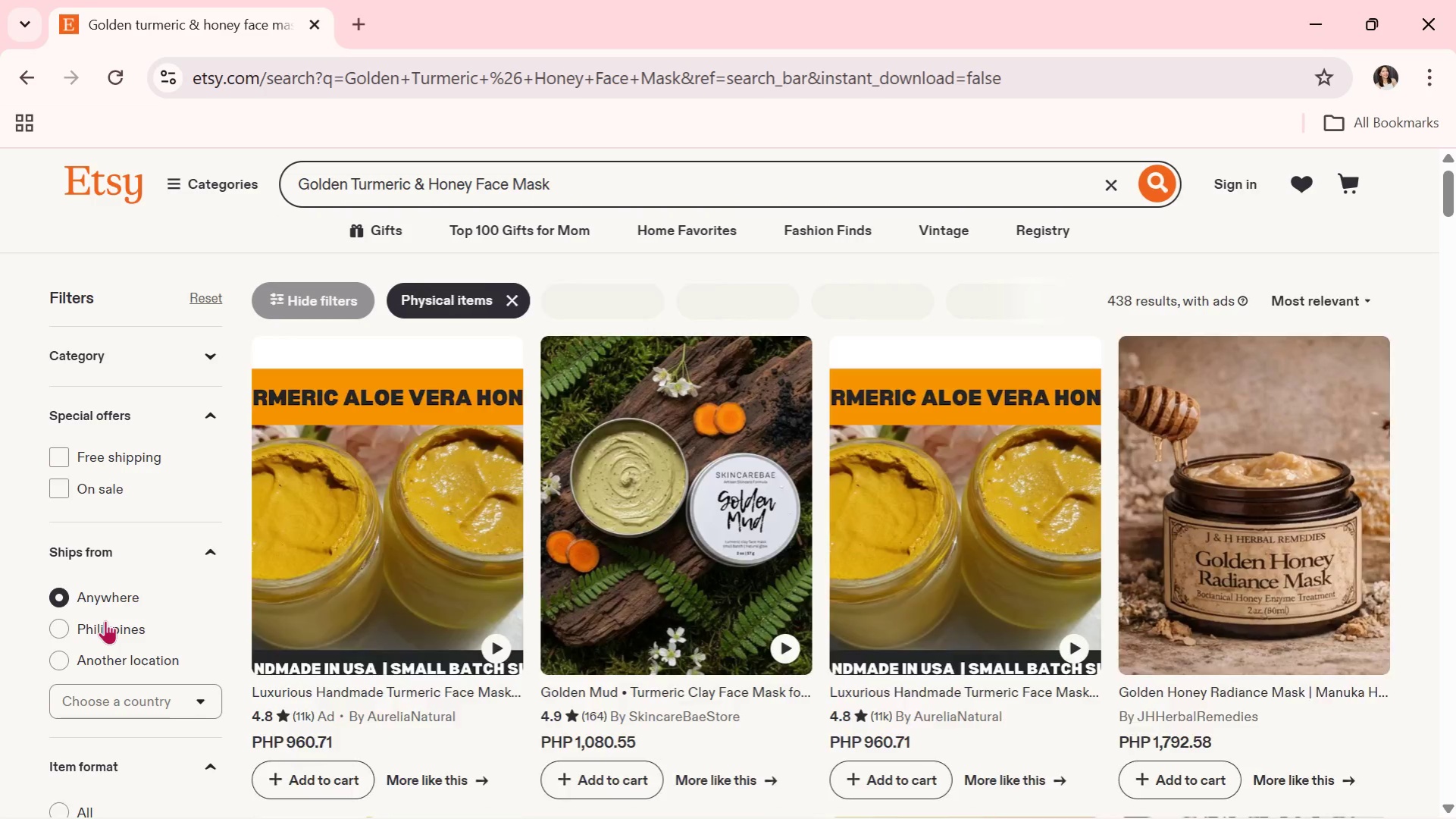 
scroll: coordinate [151, 651], scroll_direction: down, amount: 2.0
 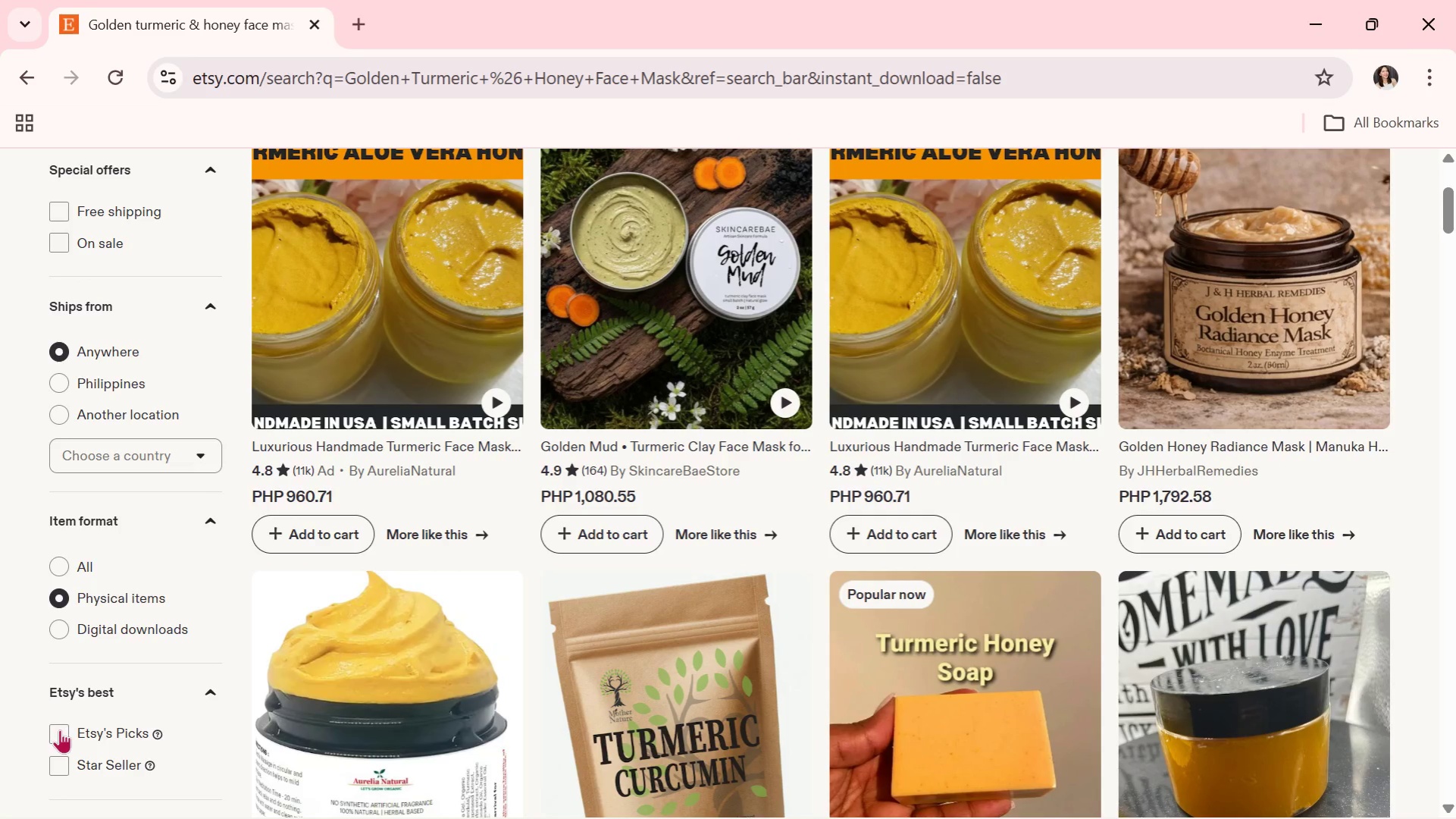 
left_click([60, 730])
 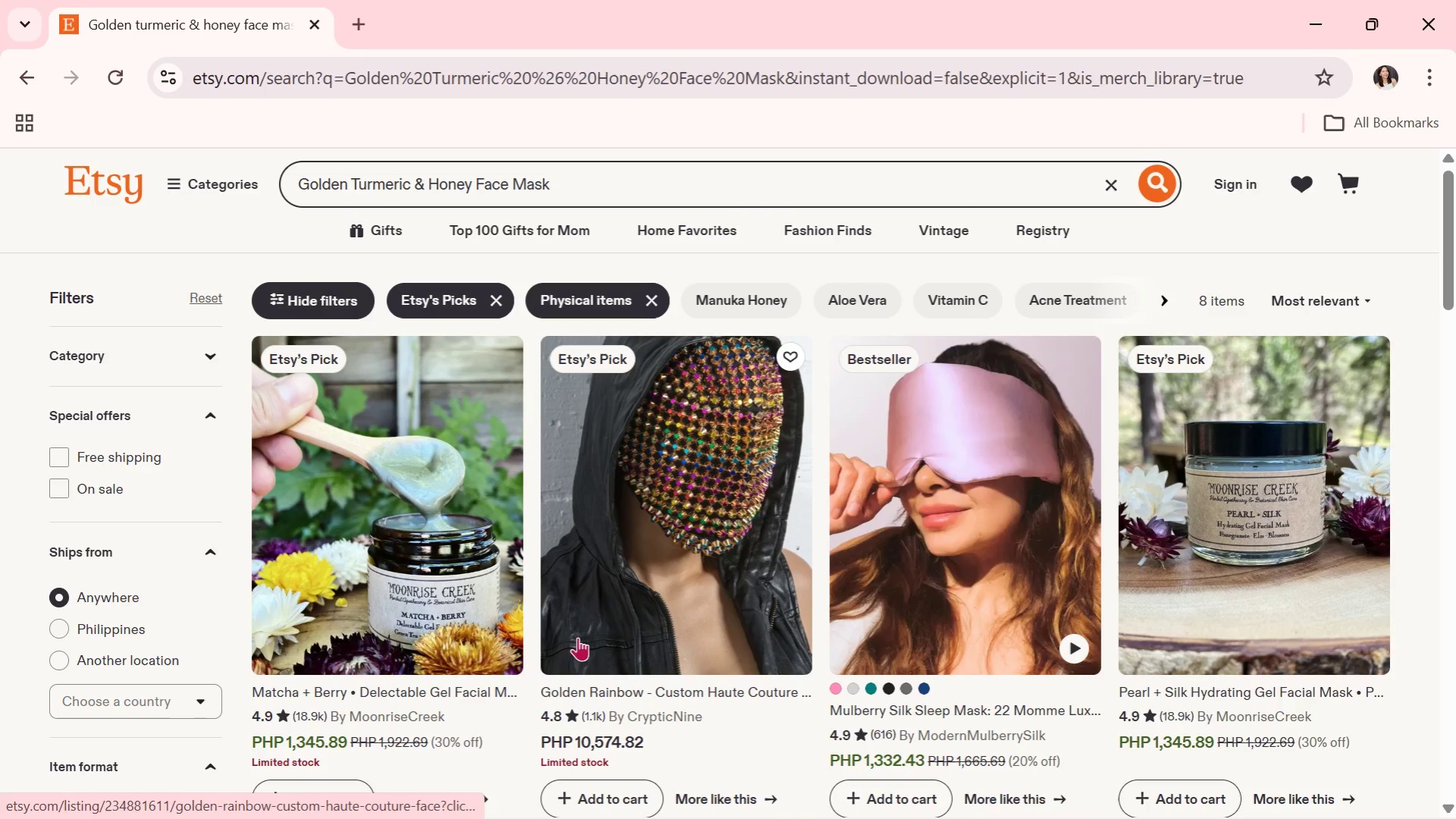 
key(Alt+AltLeft)
 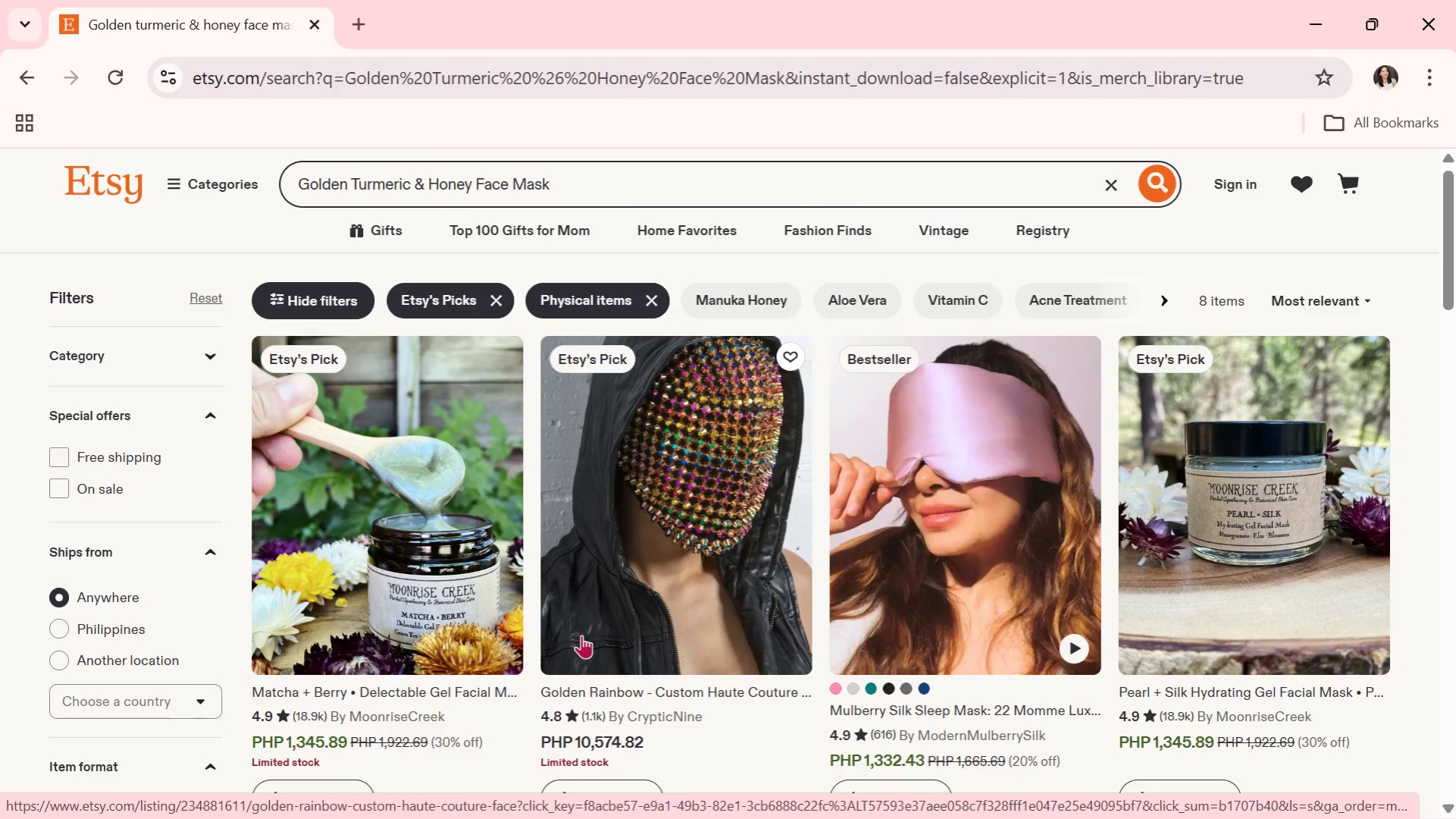 
key(Alt+Tab)